 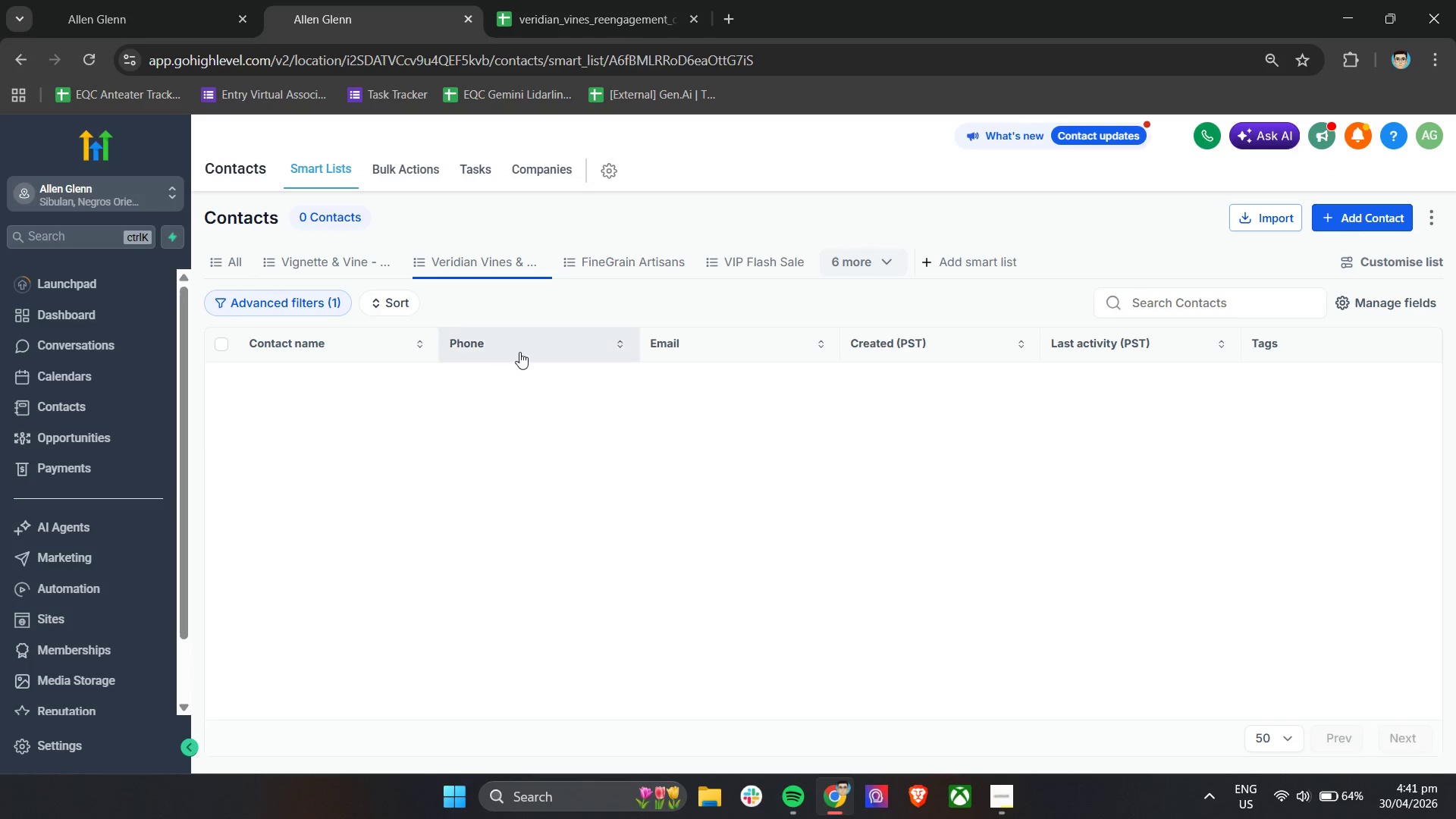 
left_click([1391, 301])
 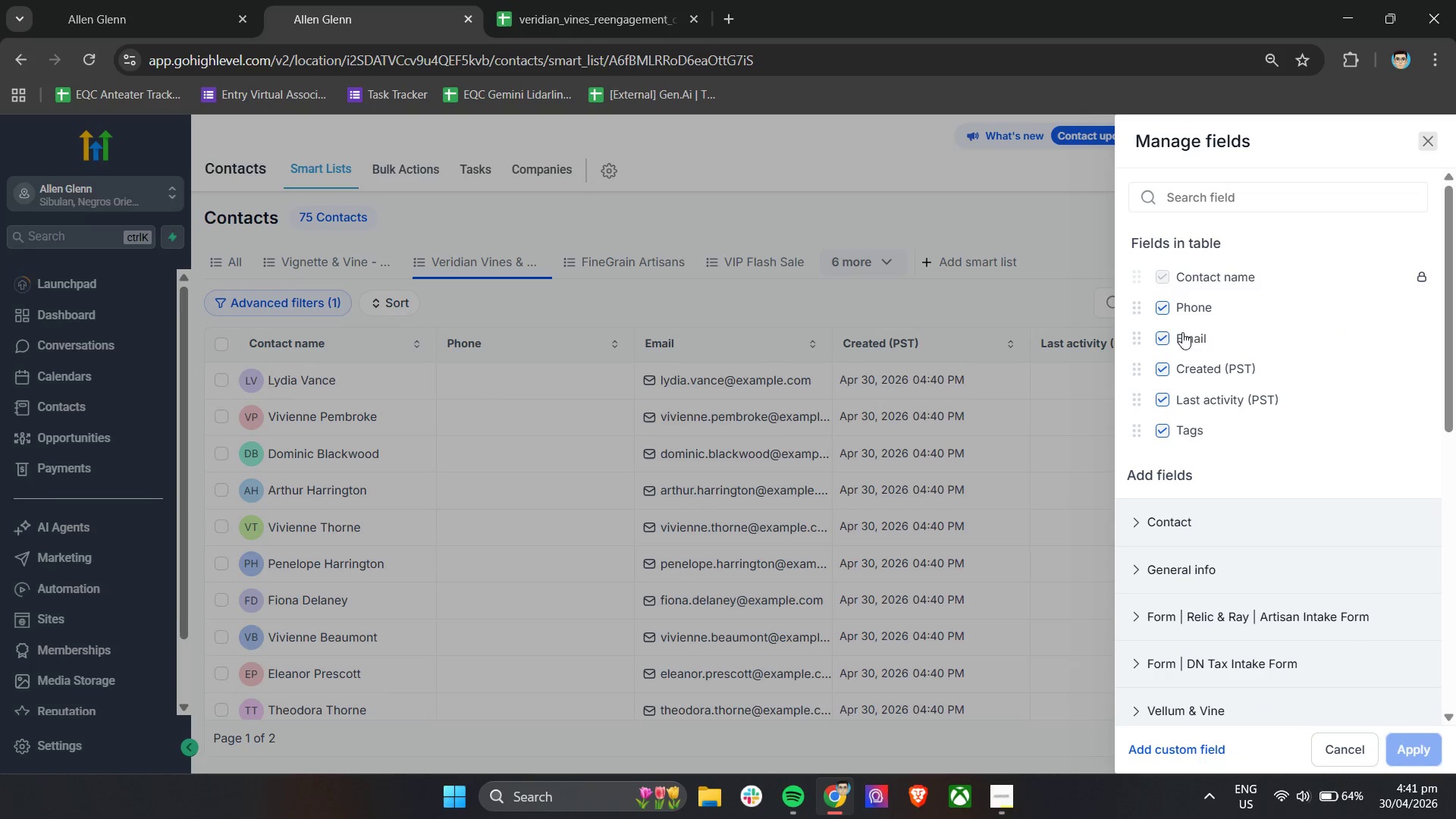 
left_click([1156, 306])
 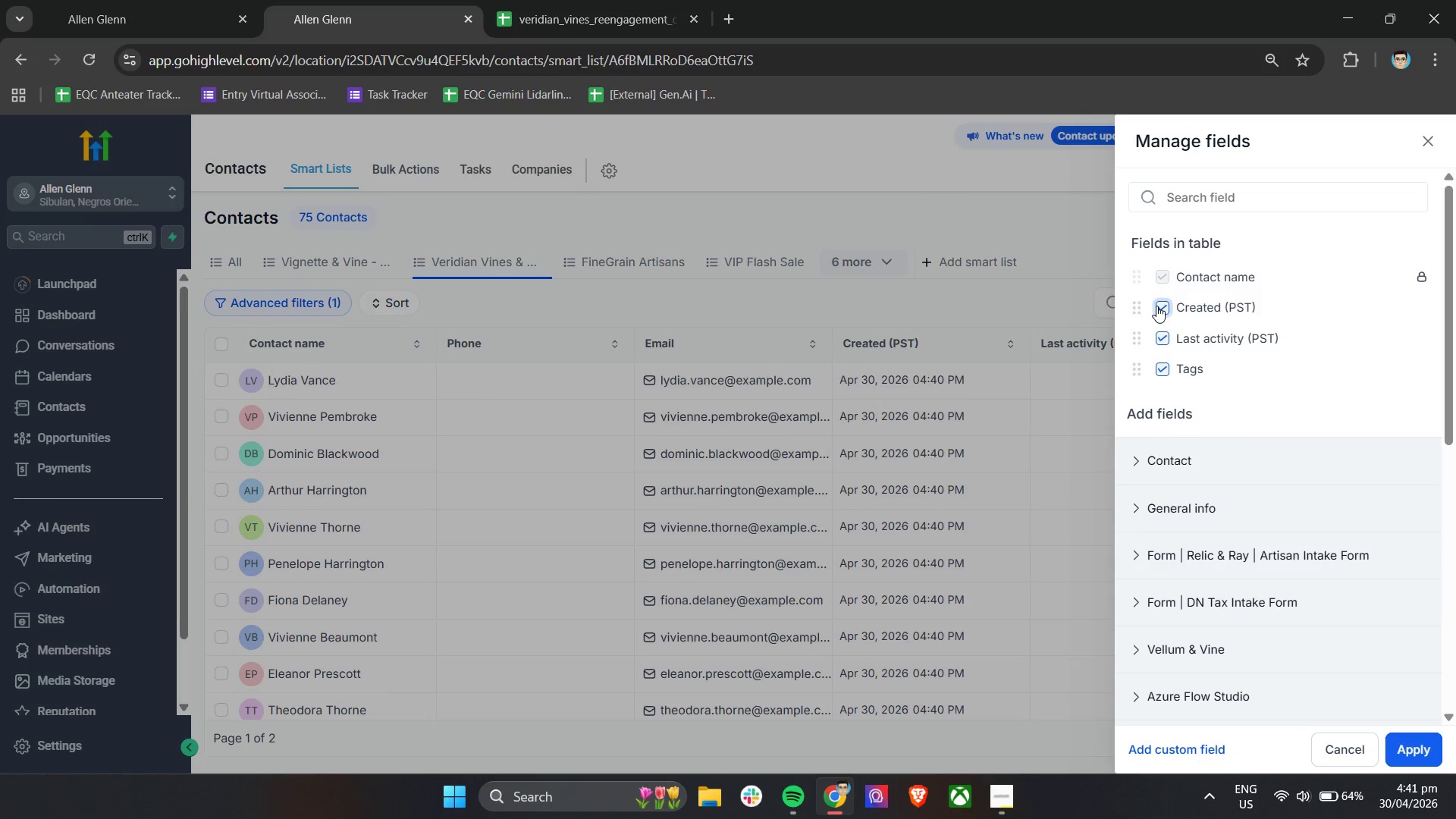 
triple_click([1156, 306])
 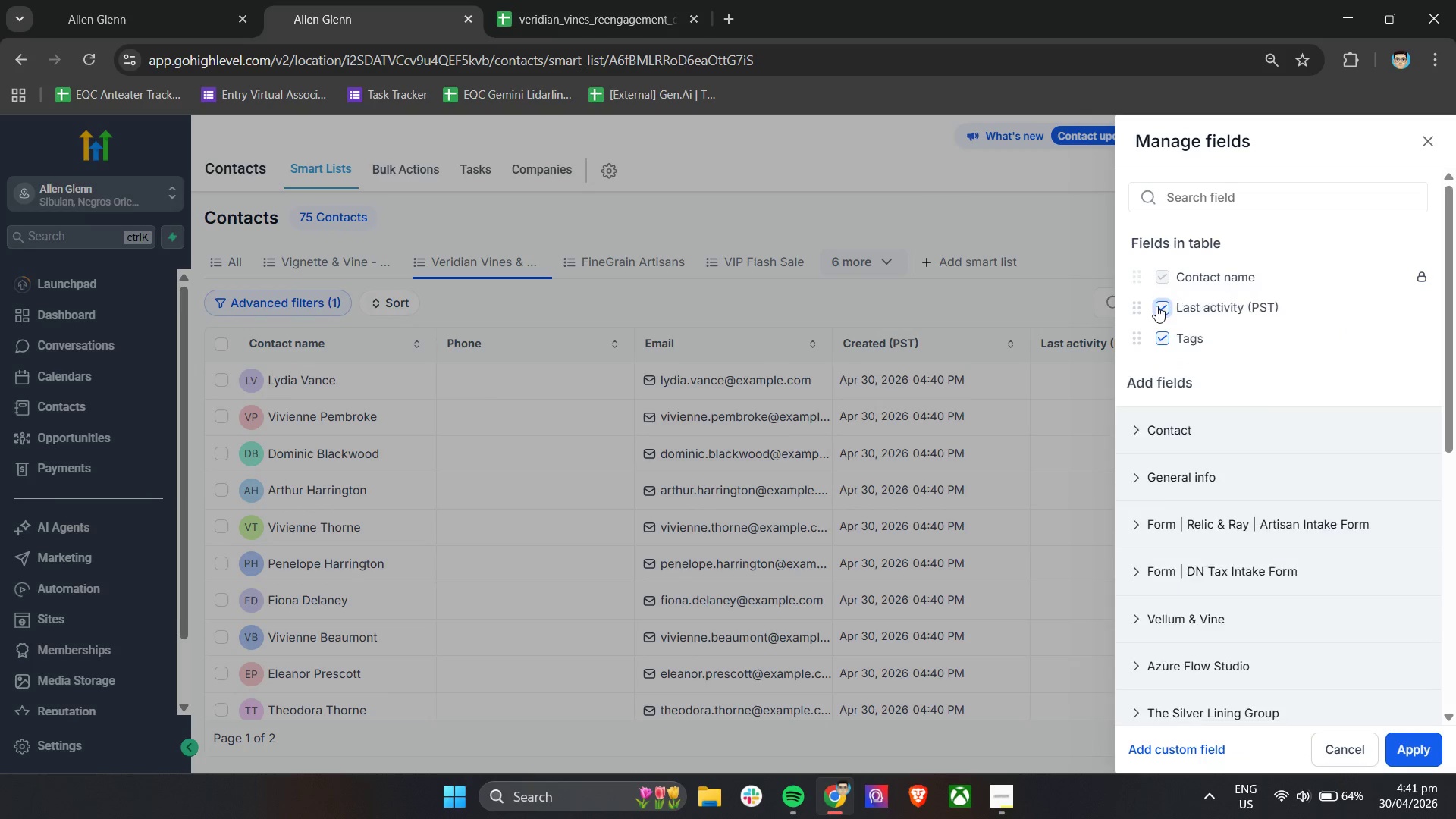 
triple_click([1156, 306])
 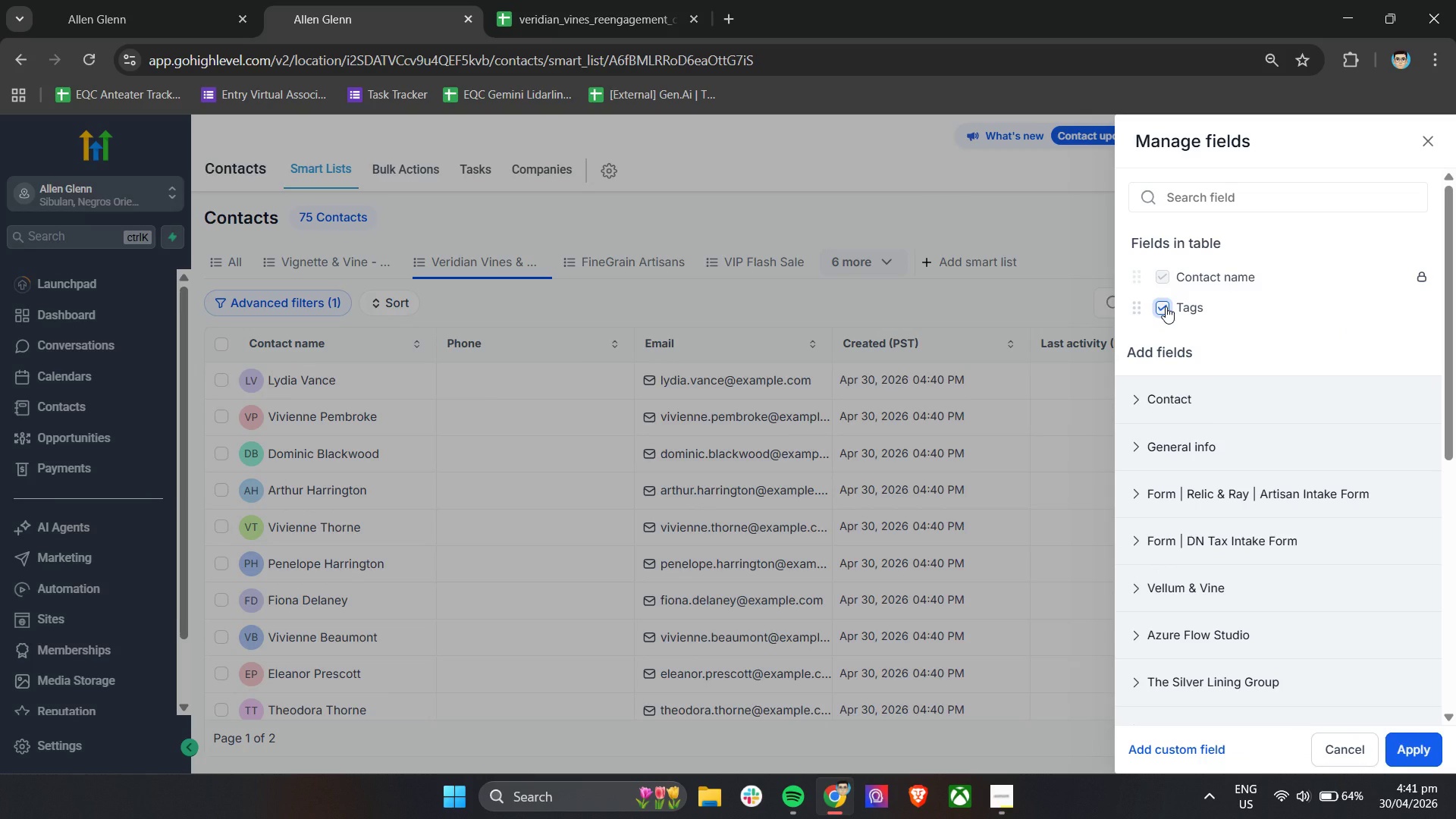 
wait(11.06)
 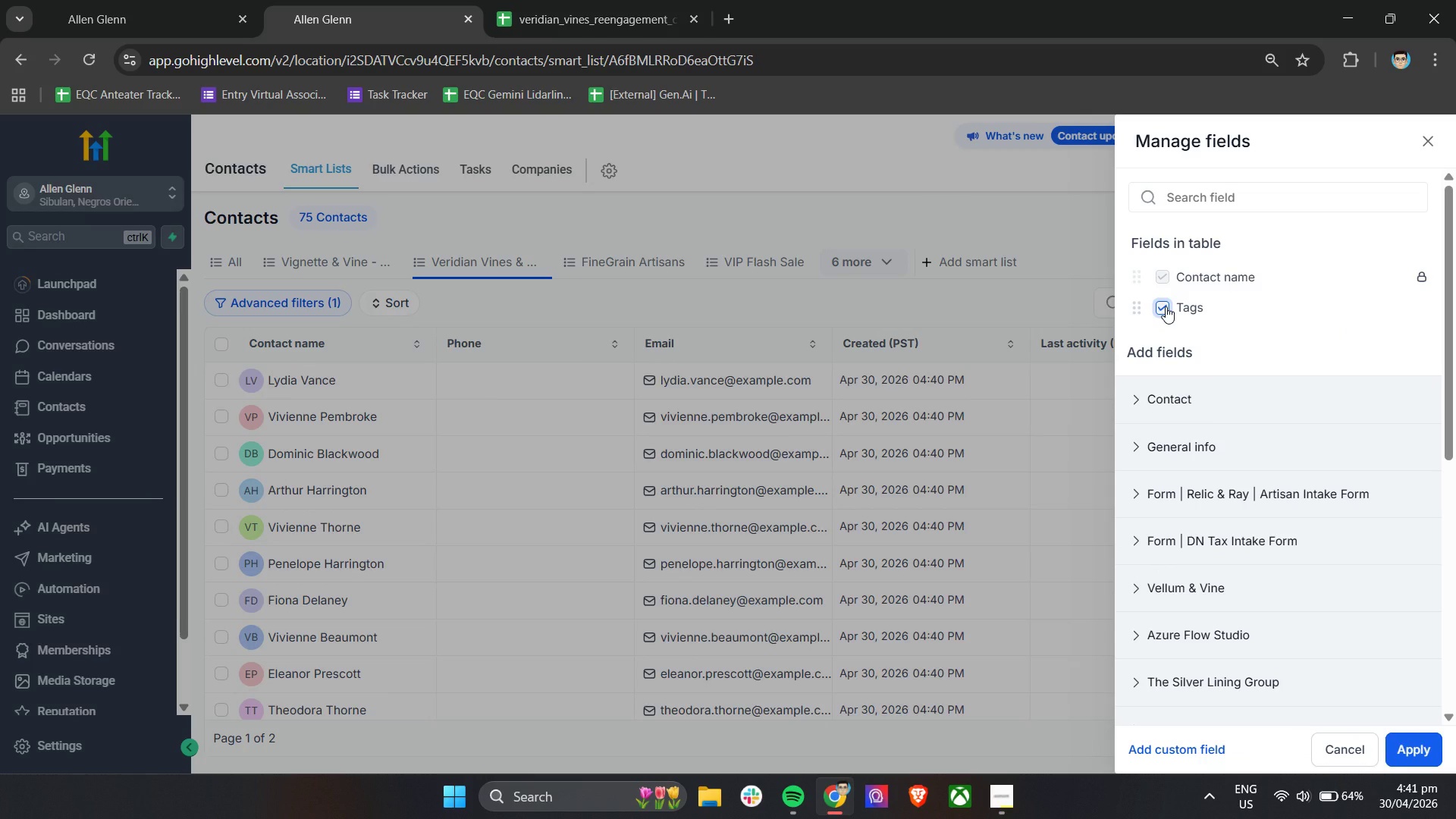 
left_click([564, 0])
 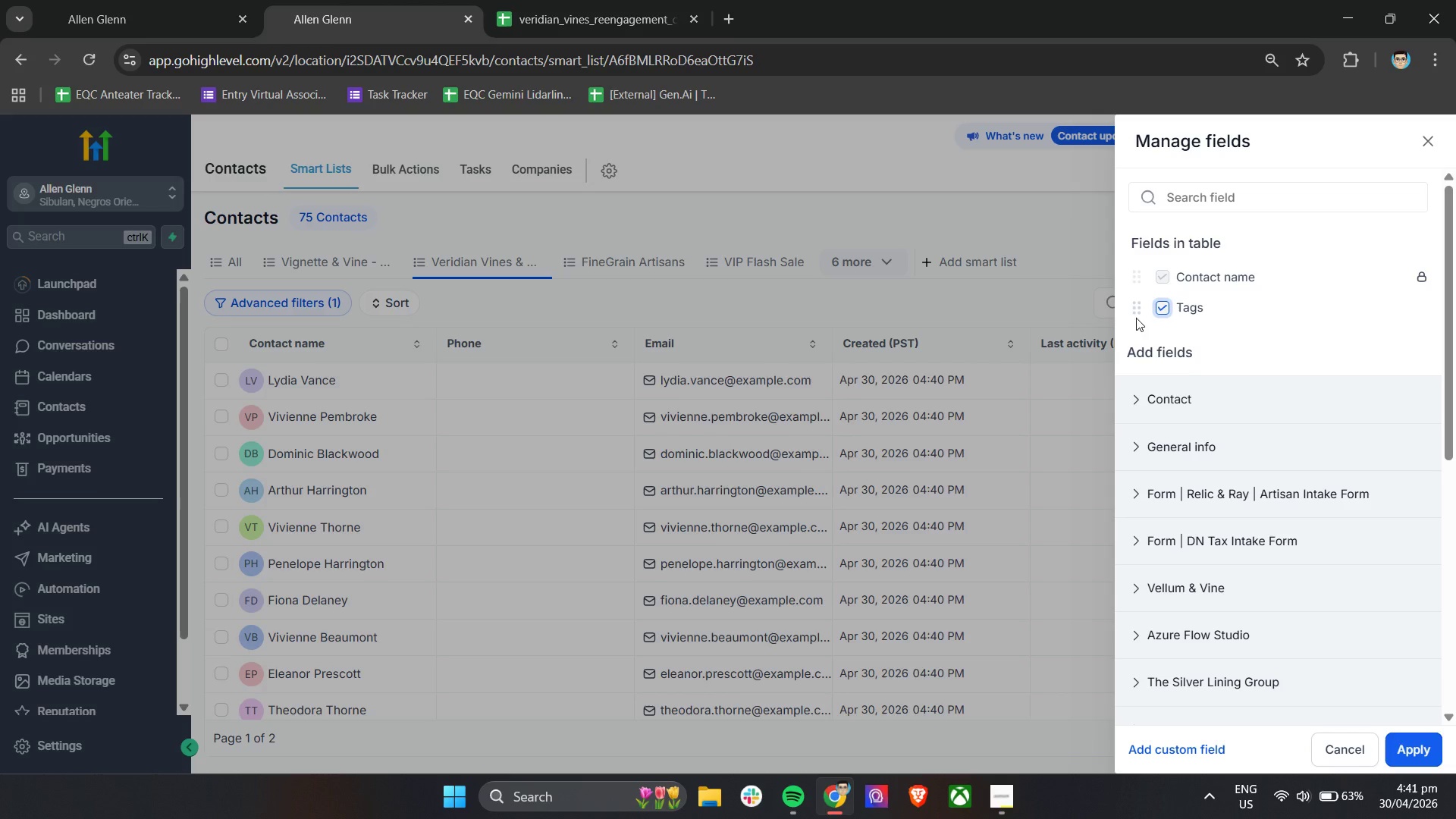 
left_click([1141, 406])
 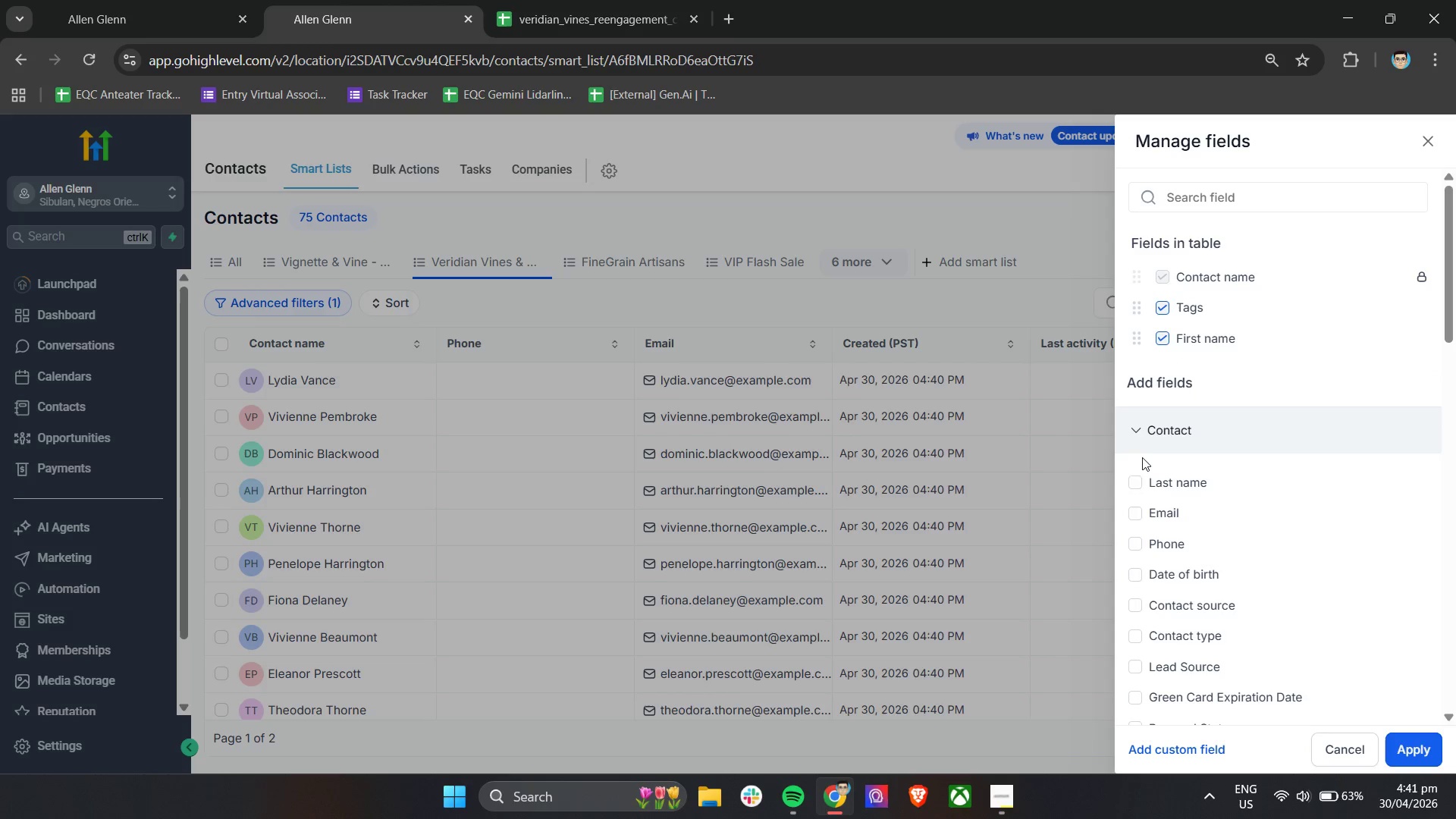 
double_click([1138, 479])
 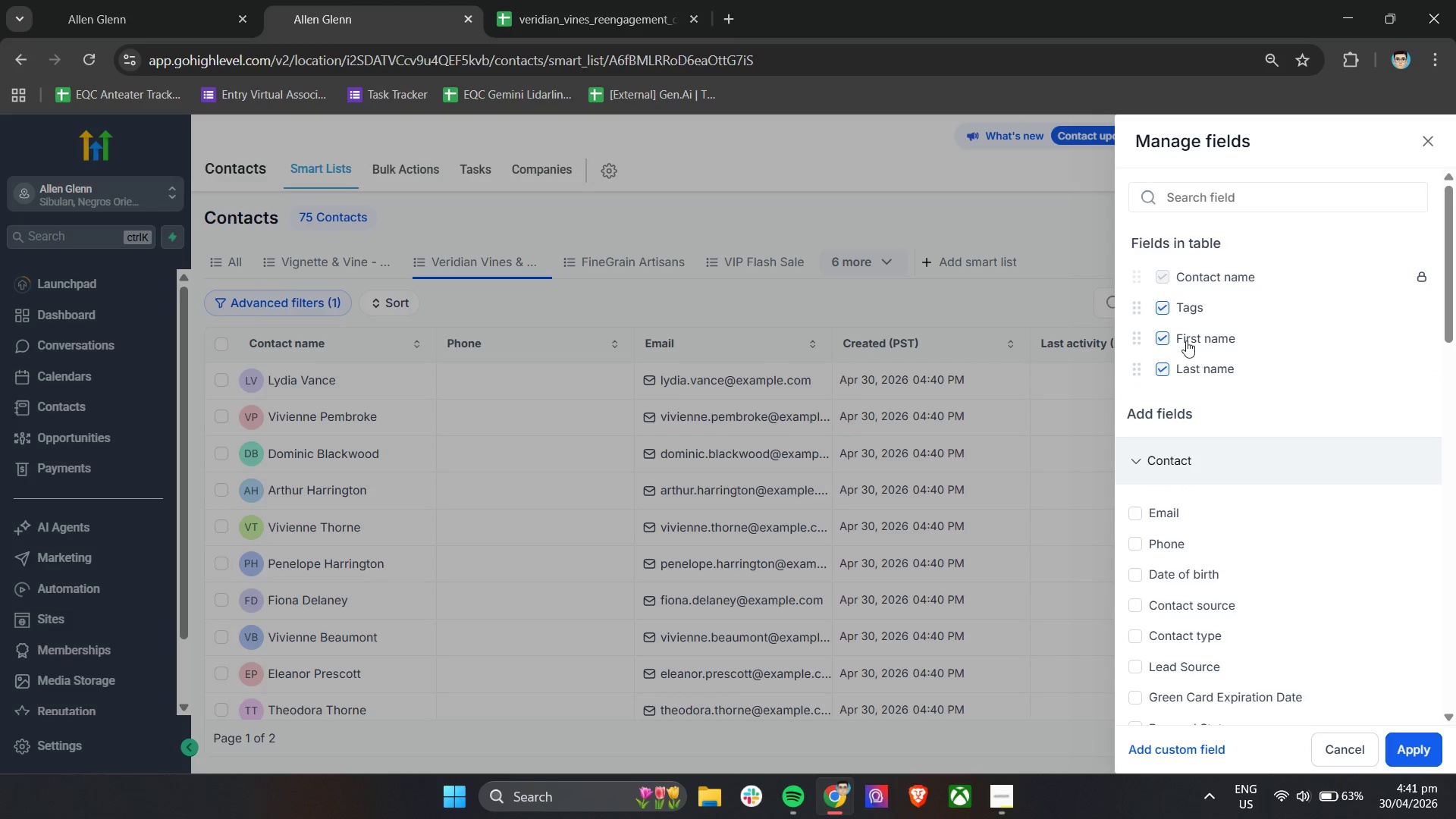 
left_click([1164, 311])
 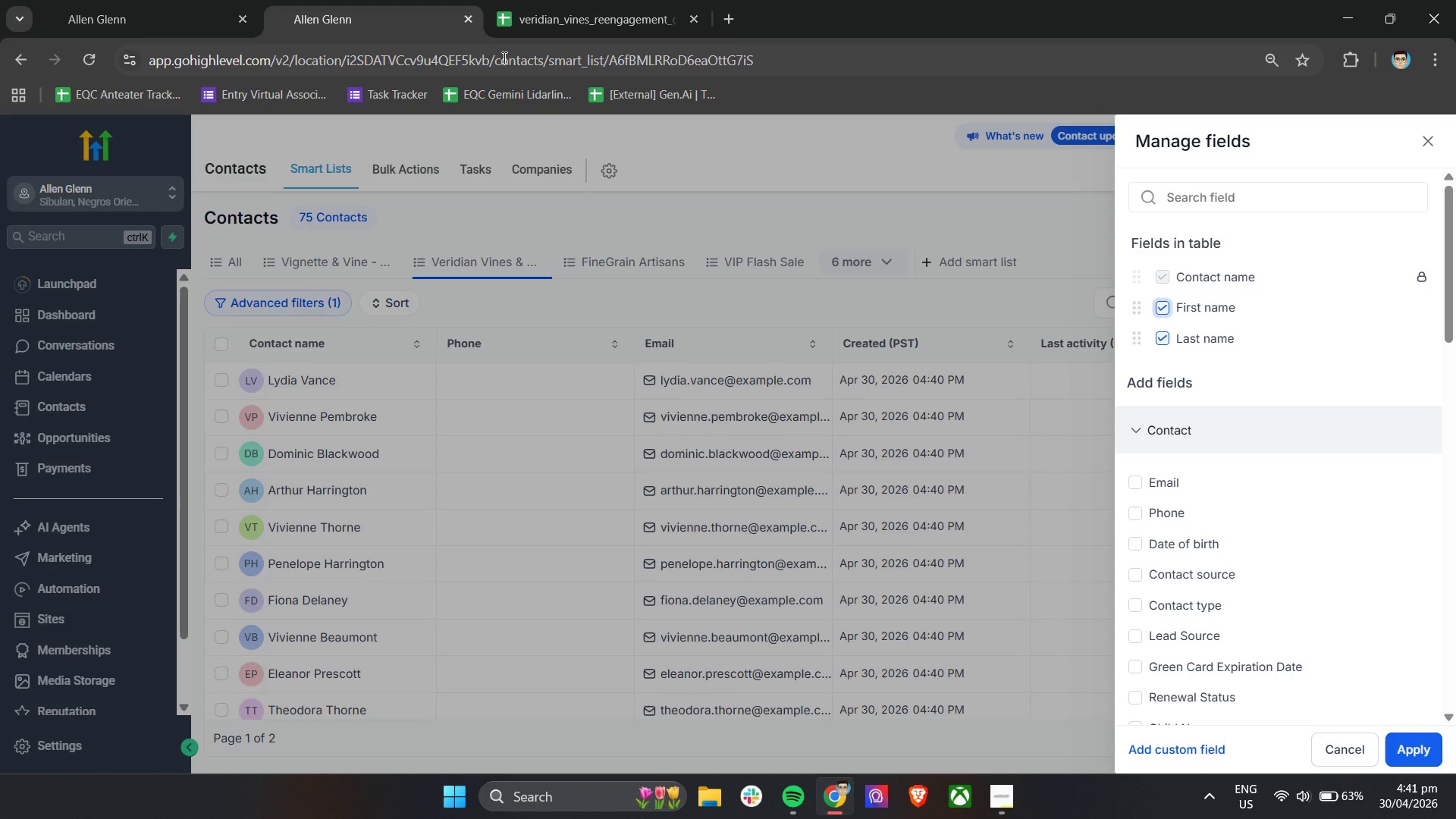 
mouse_move([517, 3])
 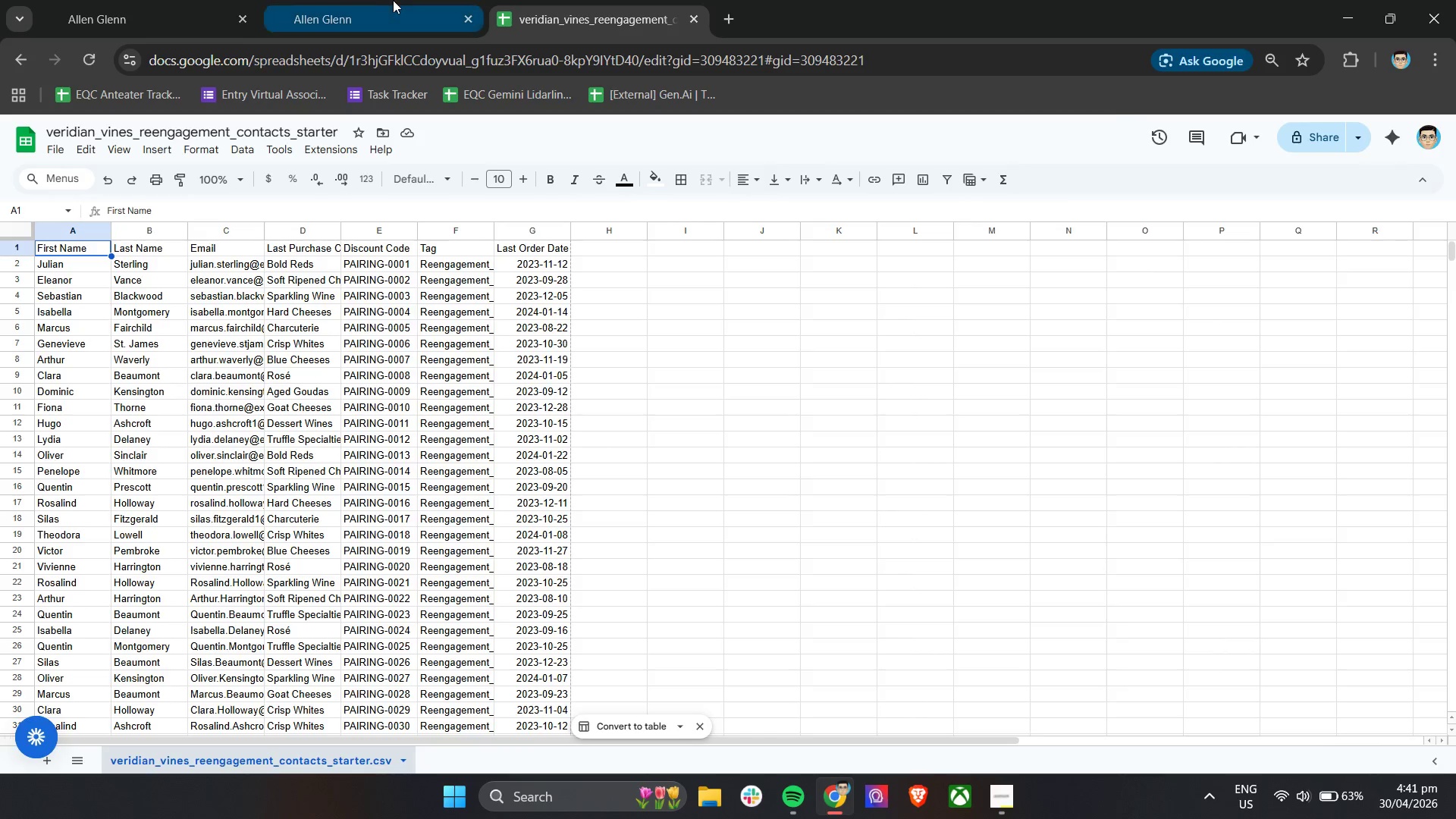 
left_click([393, 0])
 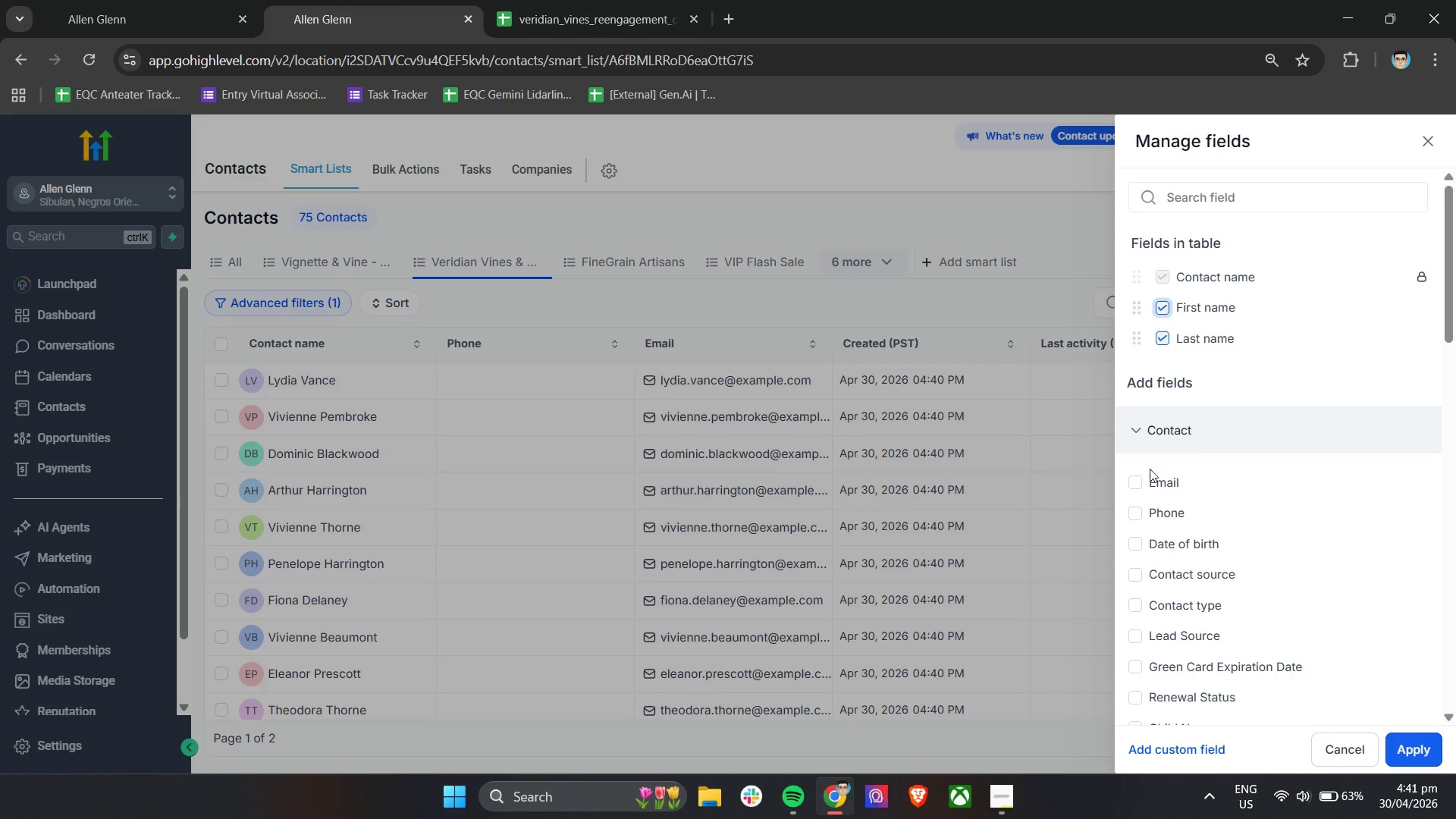 
left_click([1141, 480])
 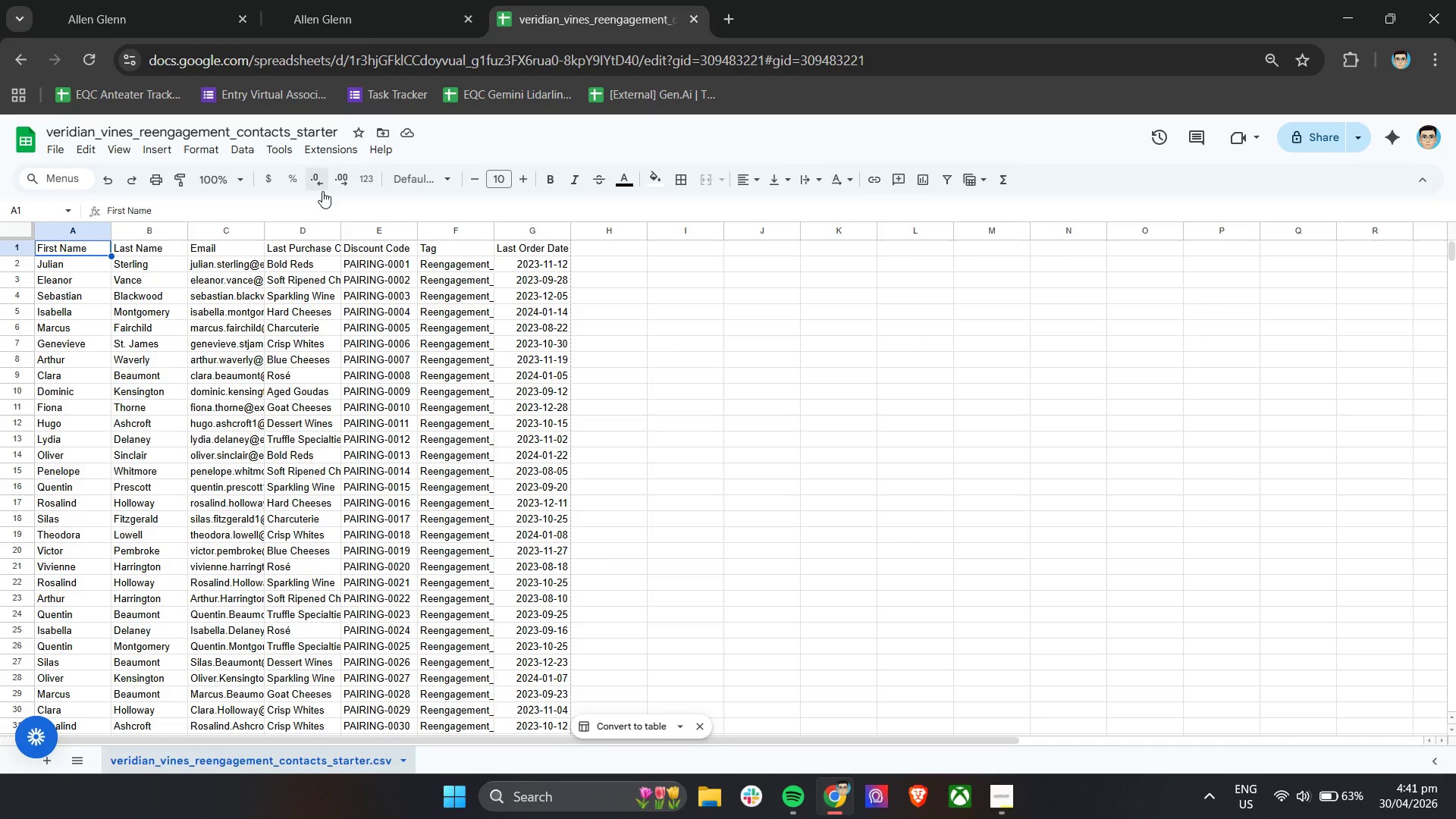 
left_click([390, 0])
 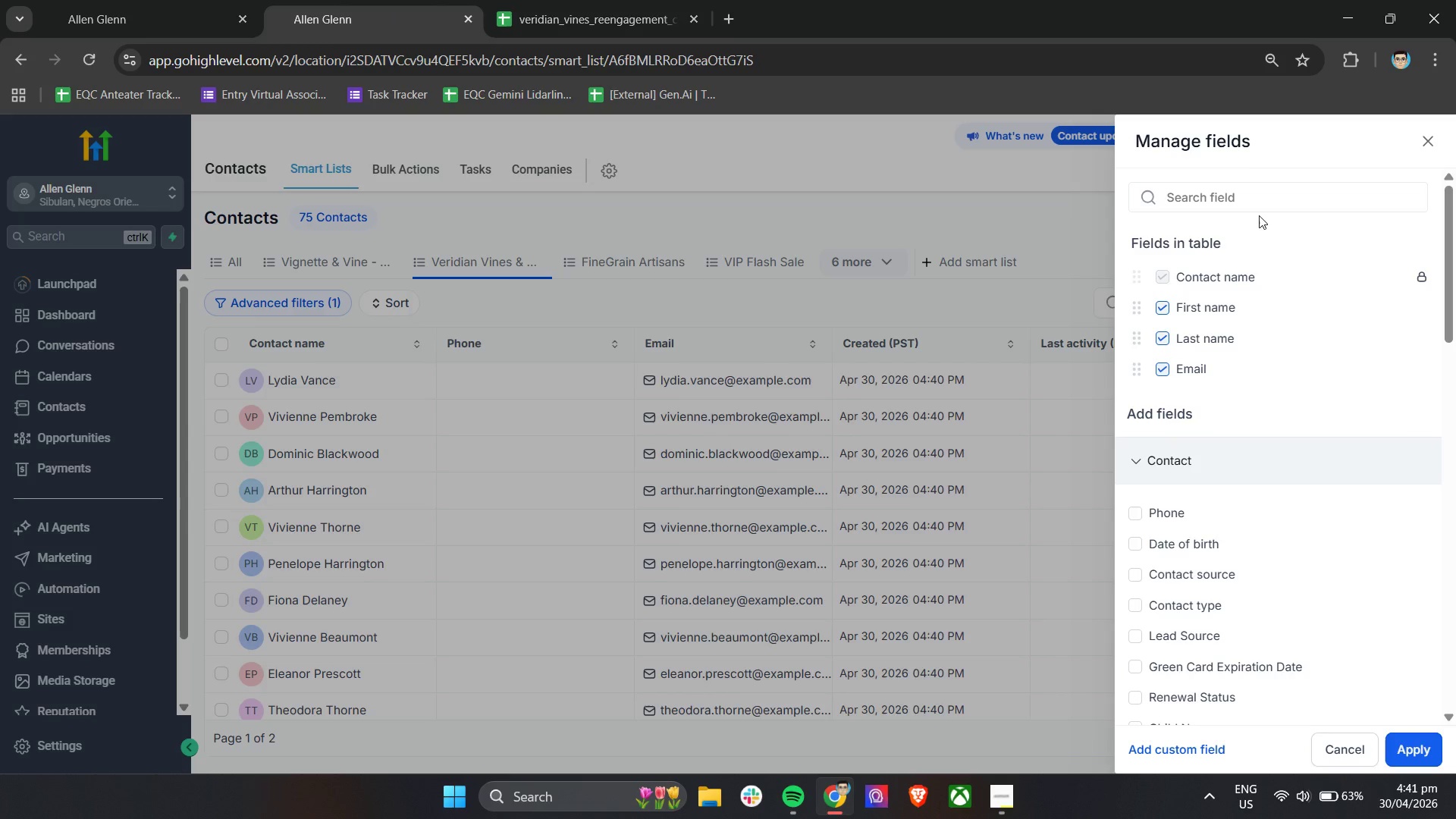 
left_click([1251, 188])
 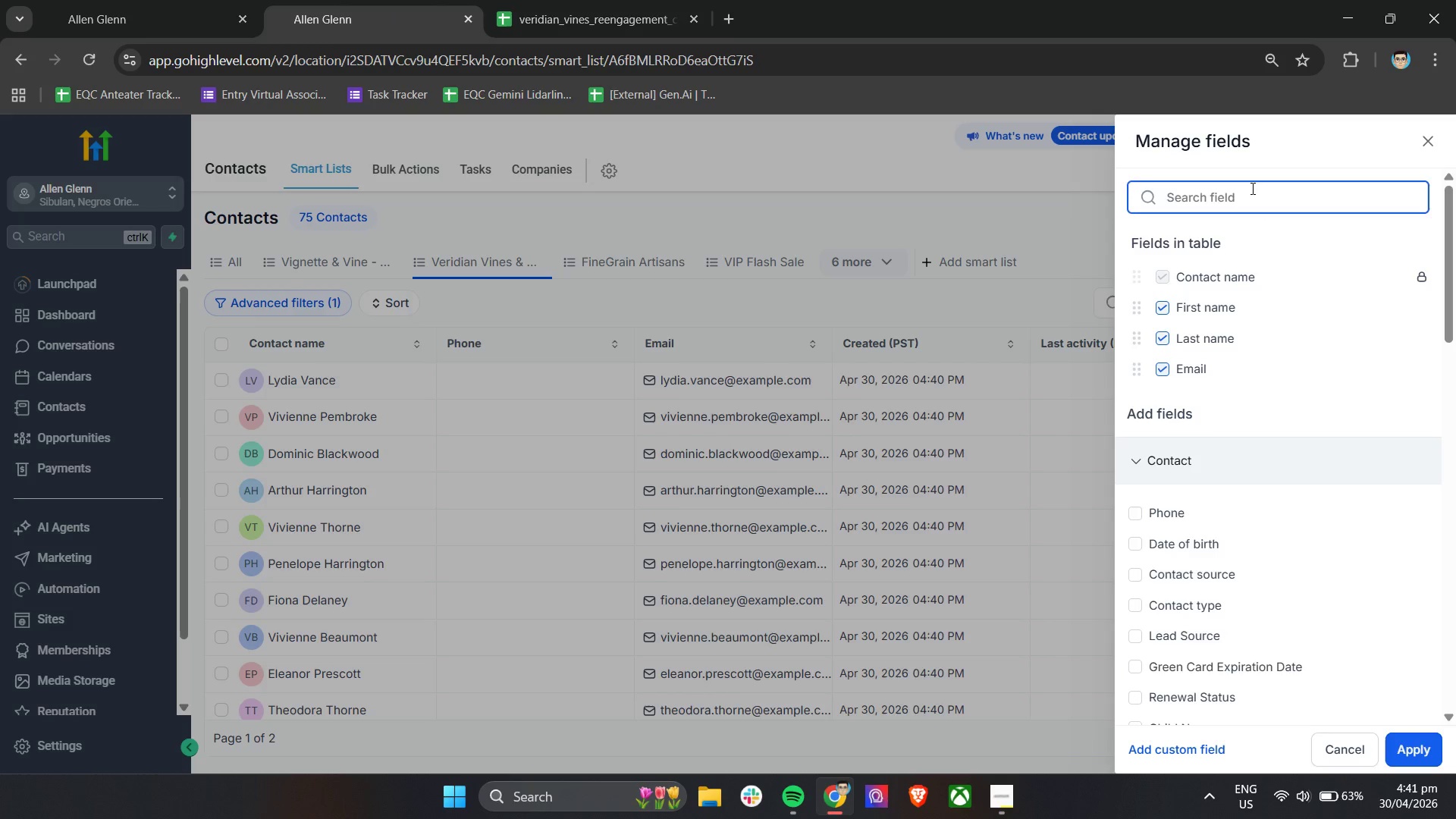 
type(last)
 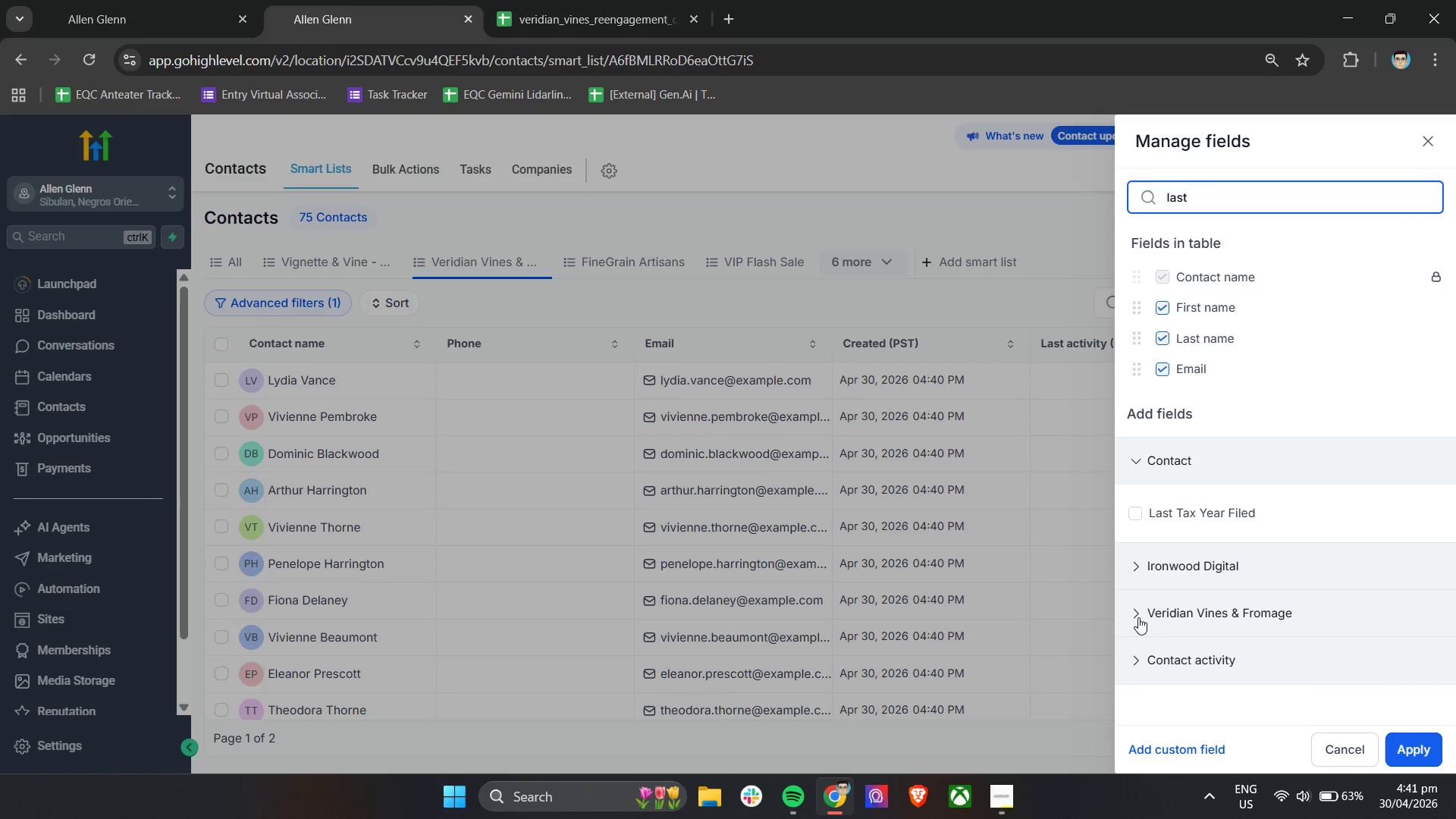 
scroll: coordinate [1177, 612], scroll_direction: down, amount: 5.0
 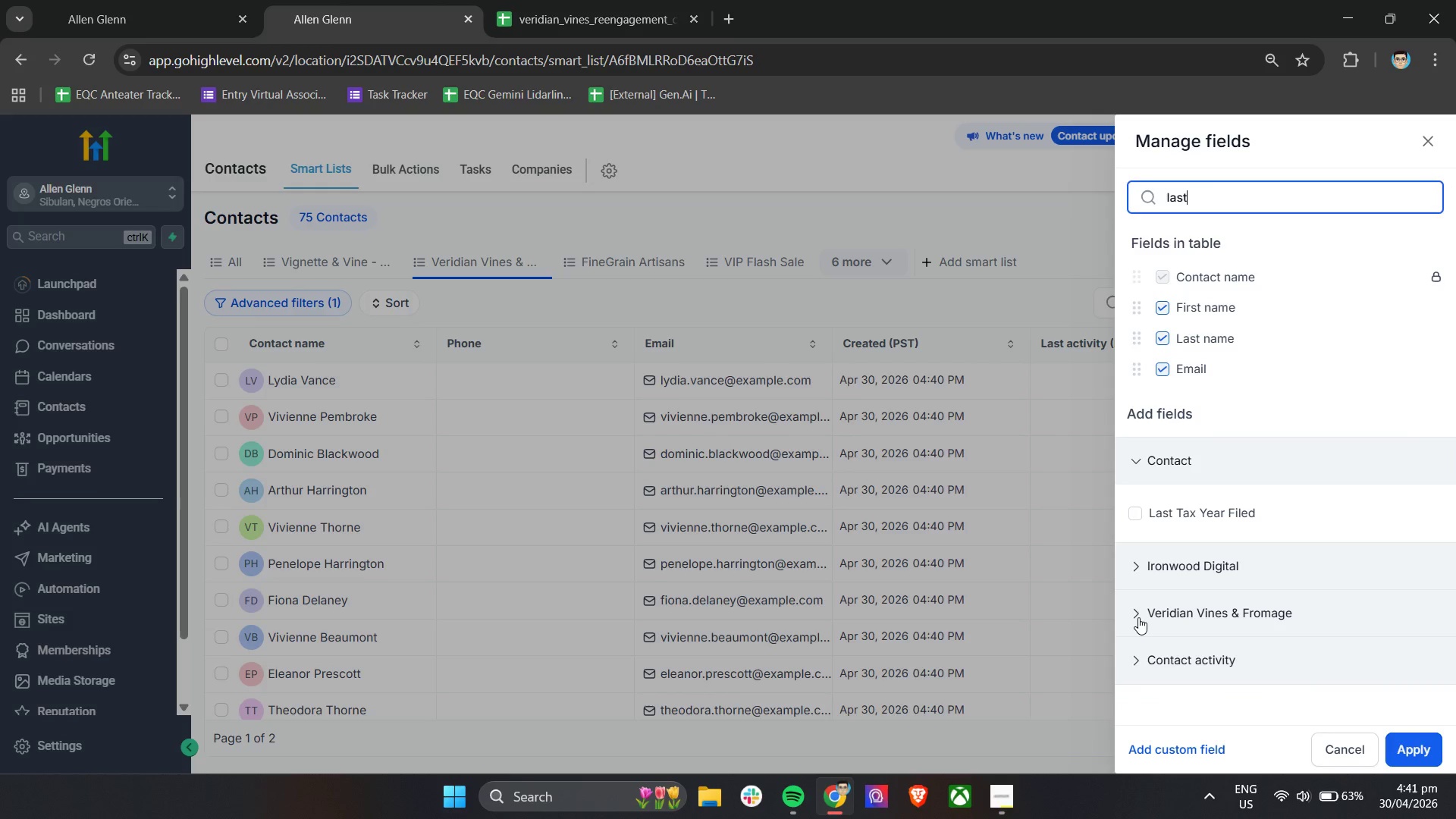 
left_click([1138, 617])
 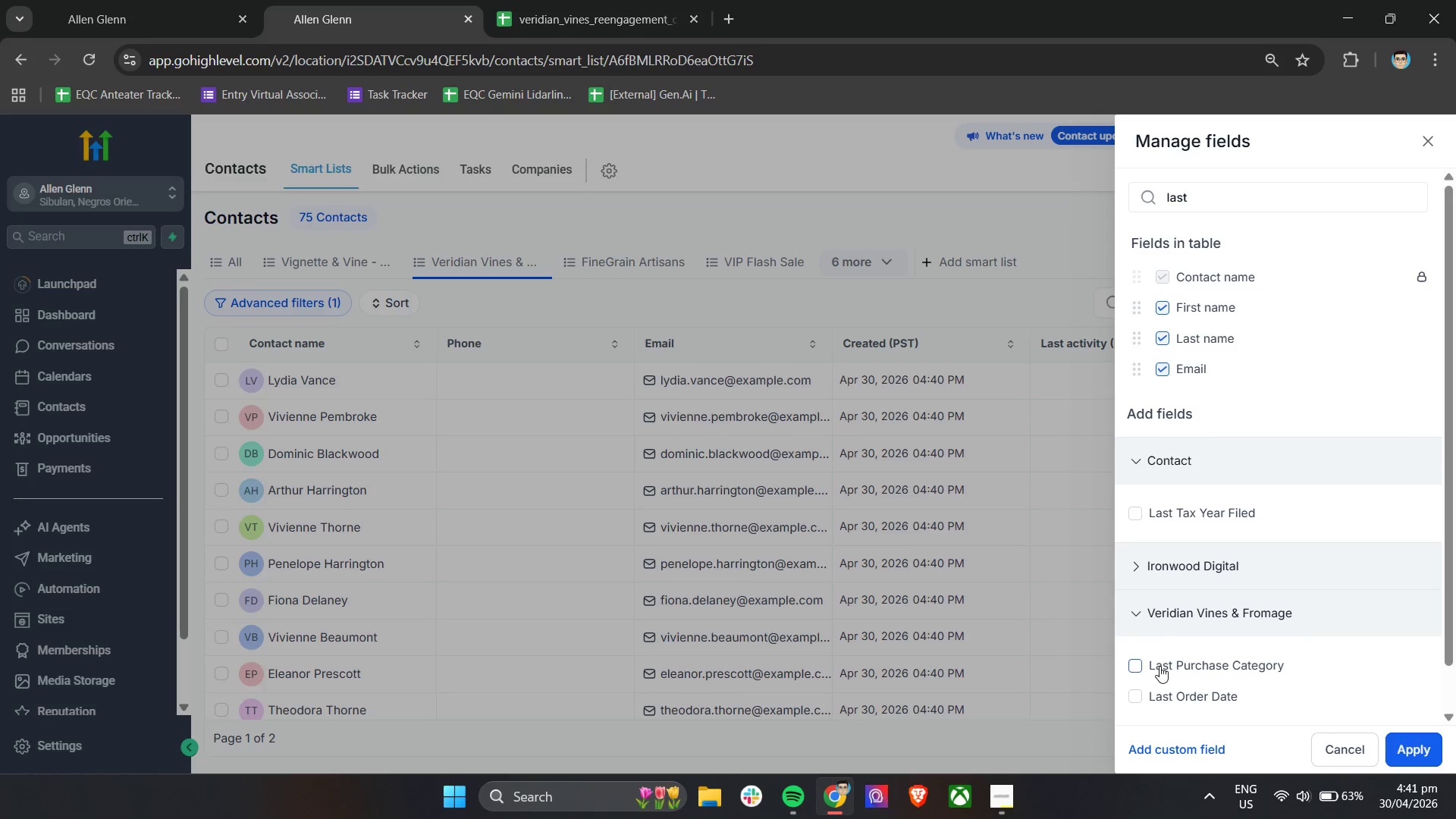 
left_click([1159, 666])
 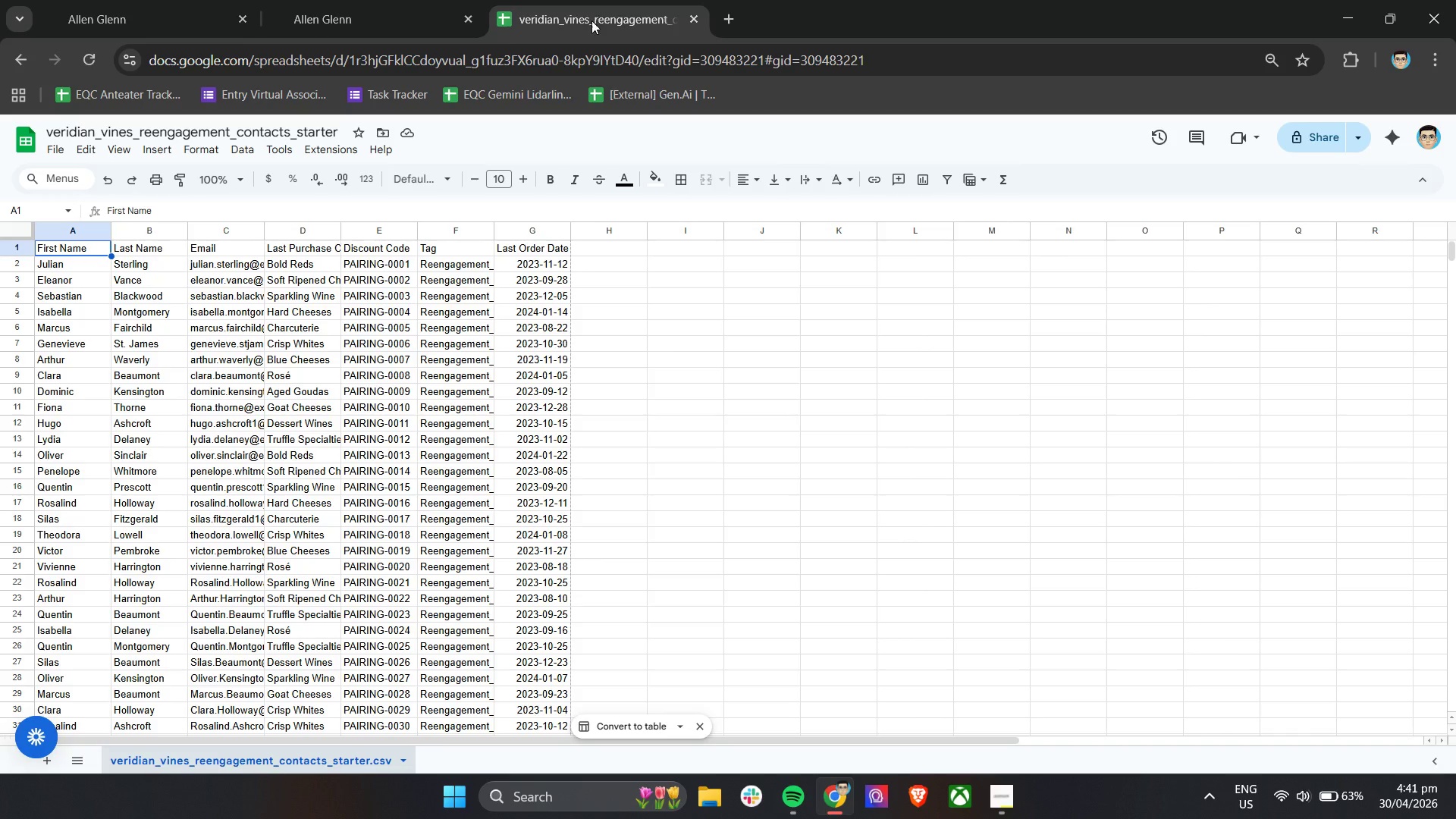 
left_click([425, 17])
 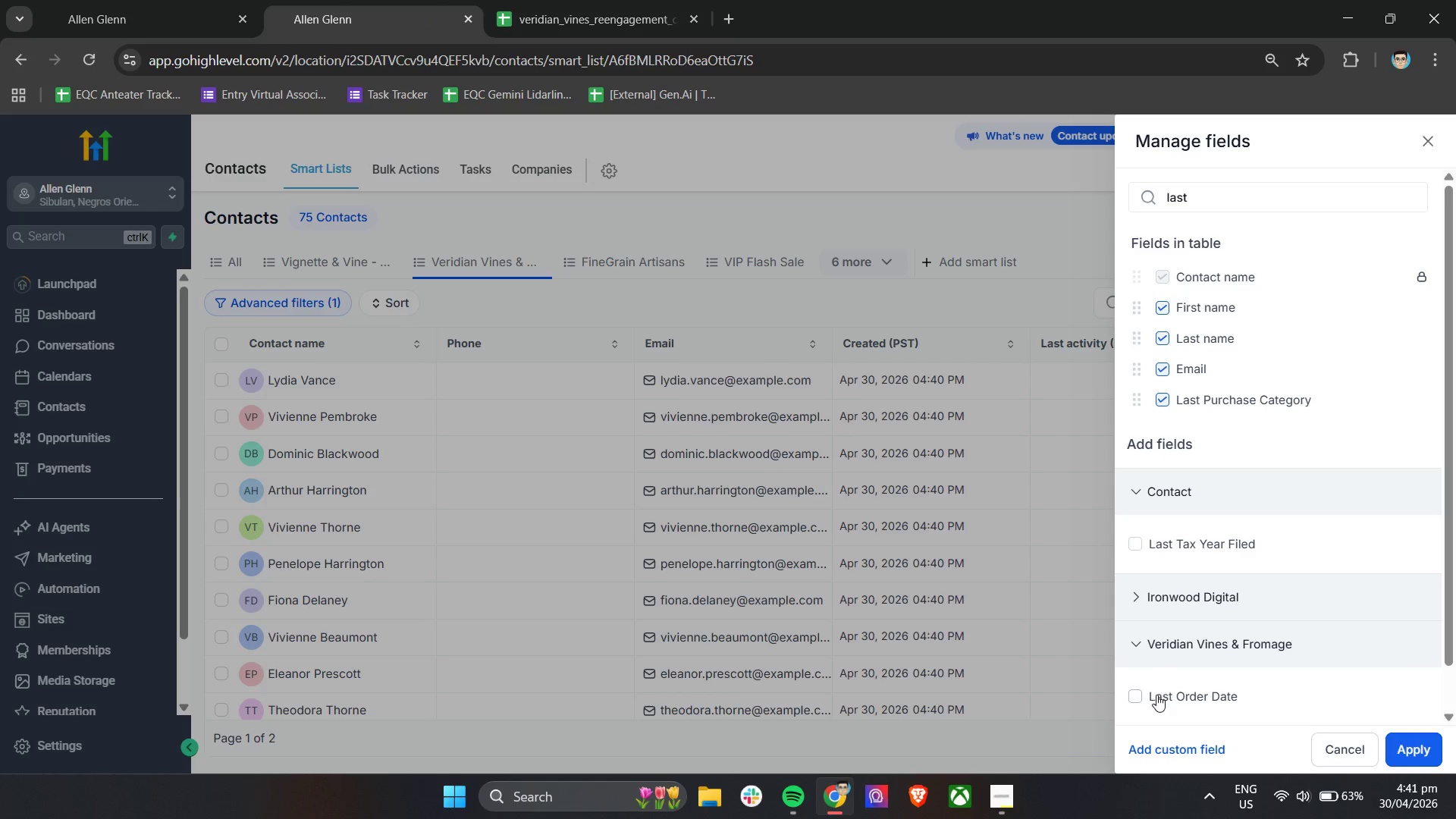 
left_click([576, 0])
 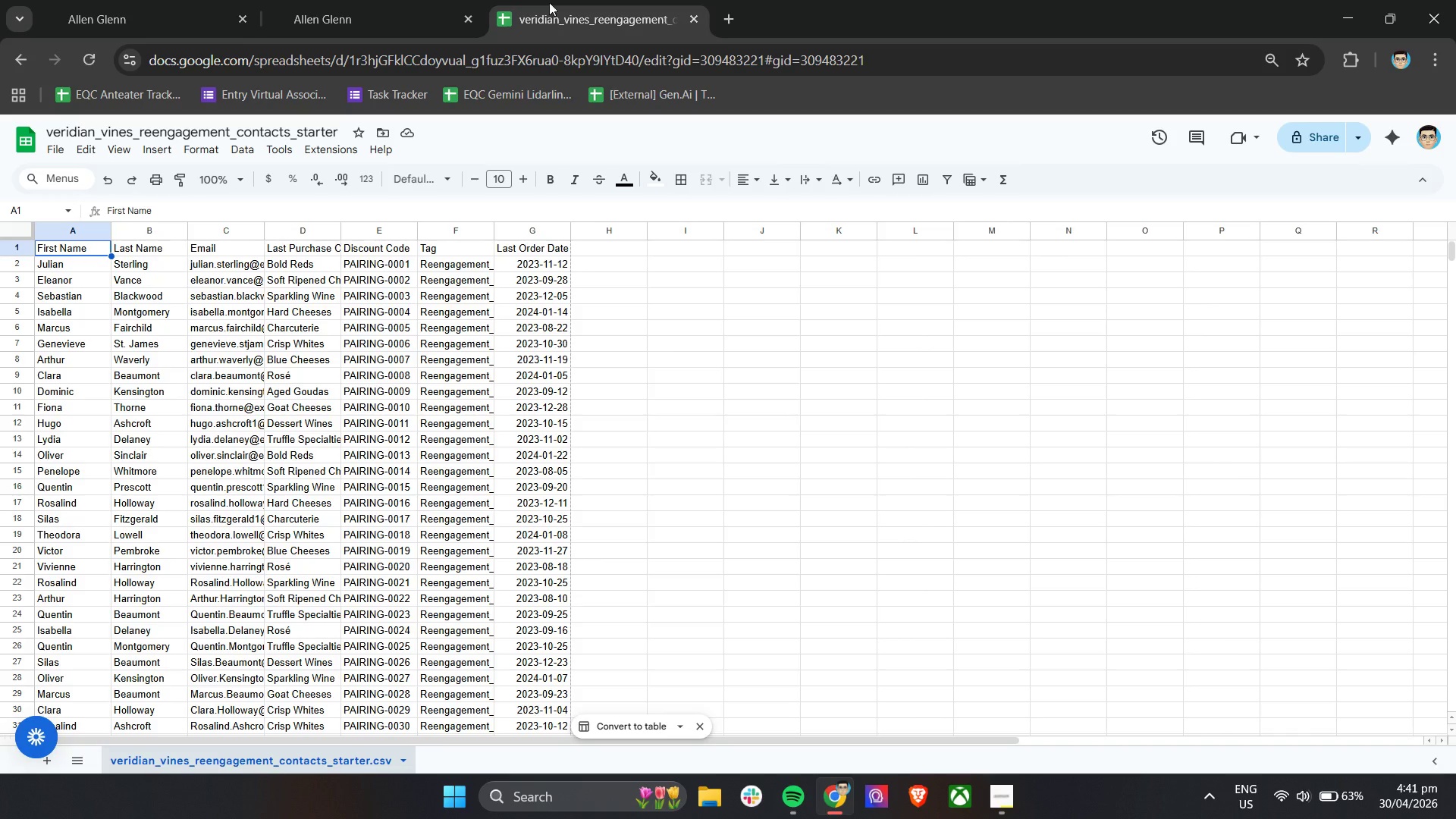 
left_click([456, 0])
 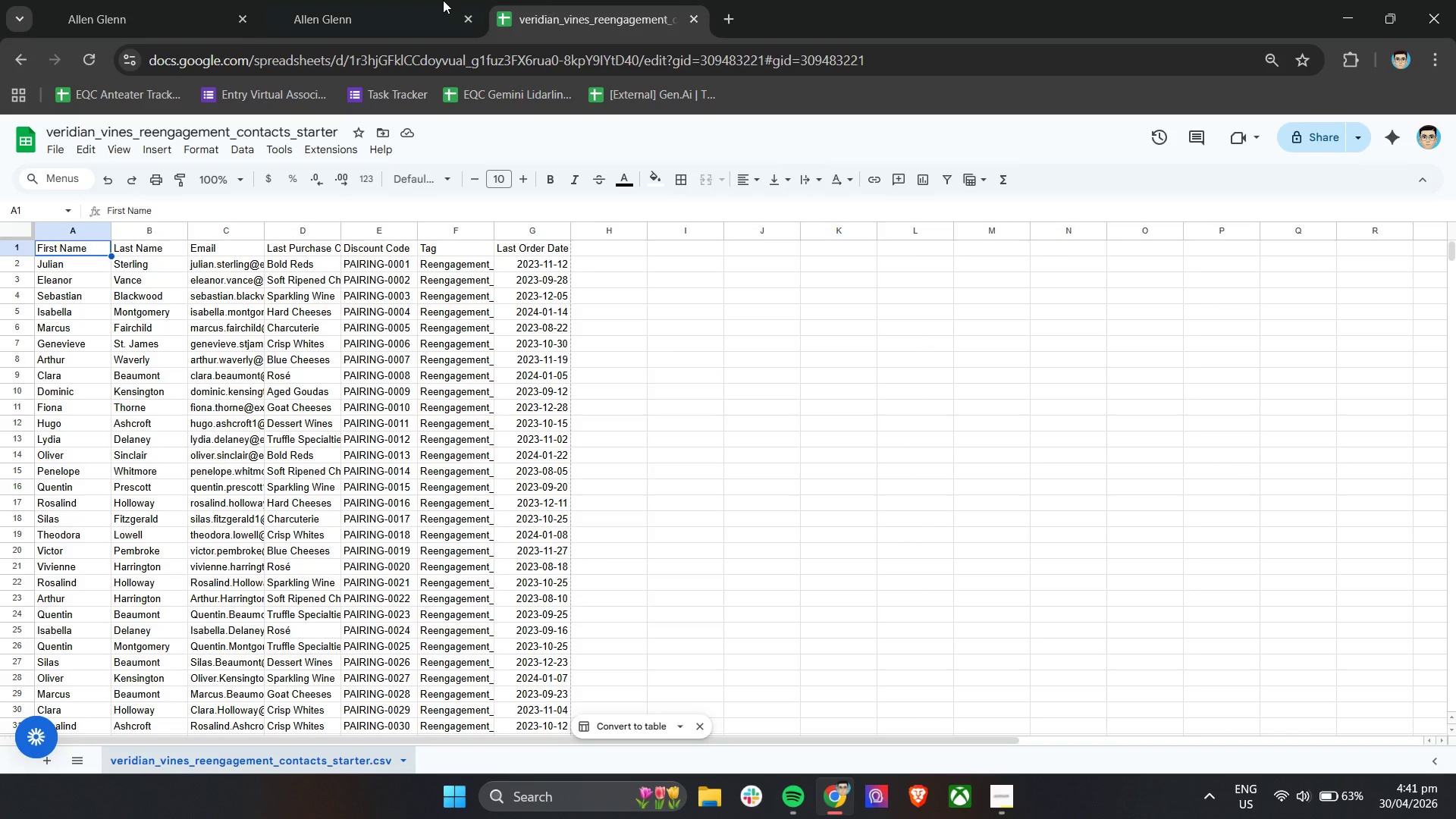 
left_click([436, 0])
 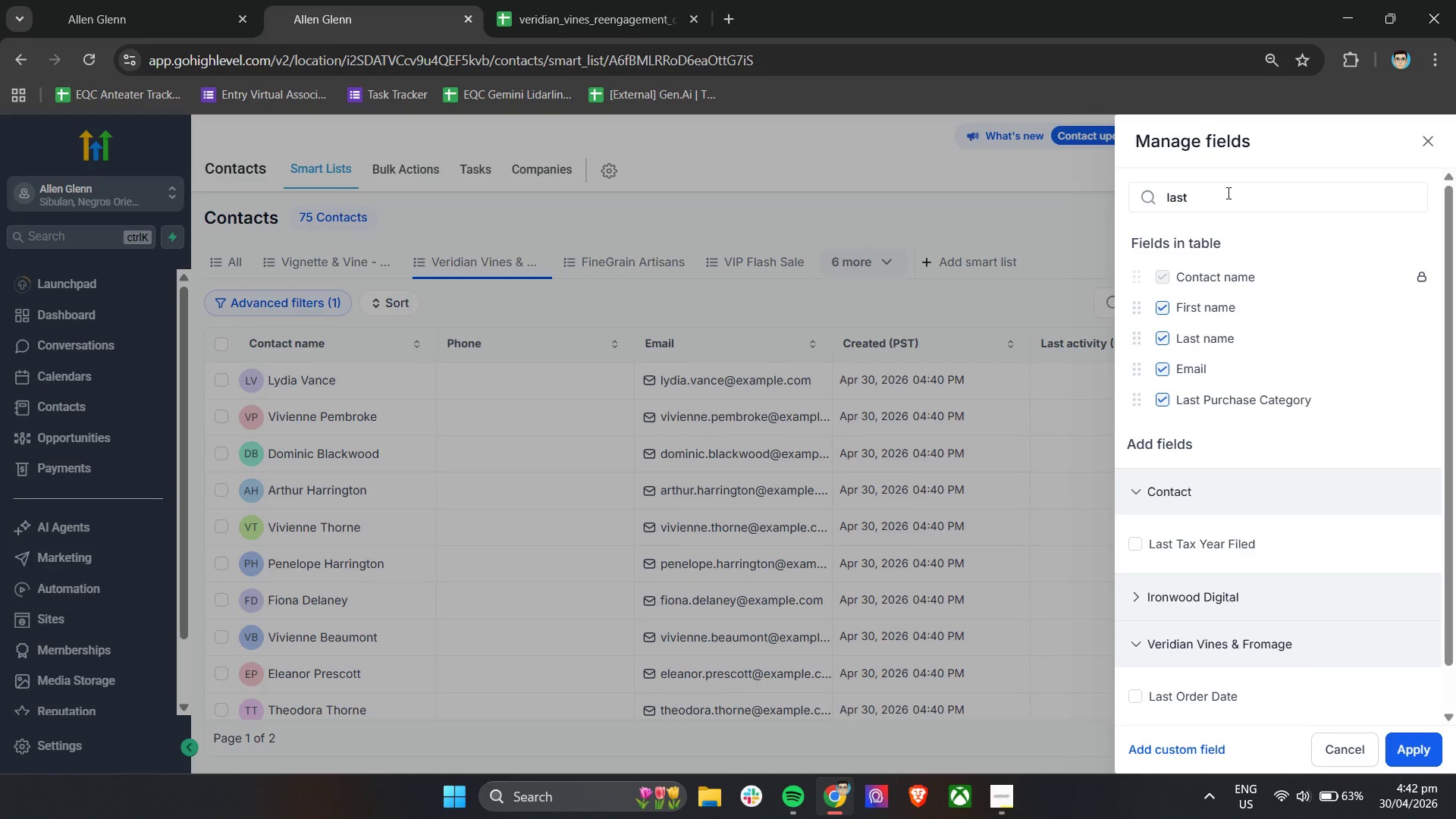 
double_click([1227, 193])
 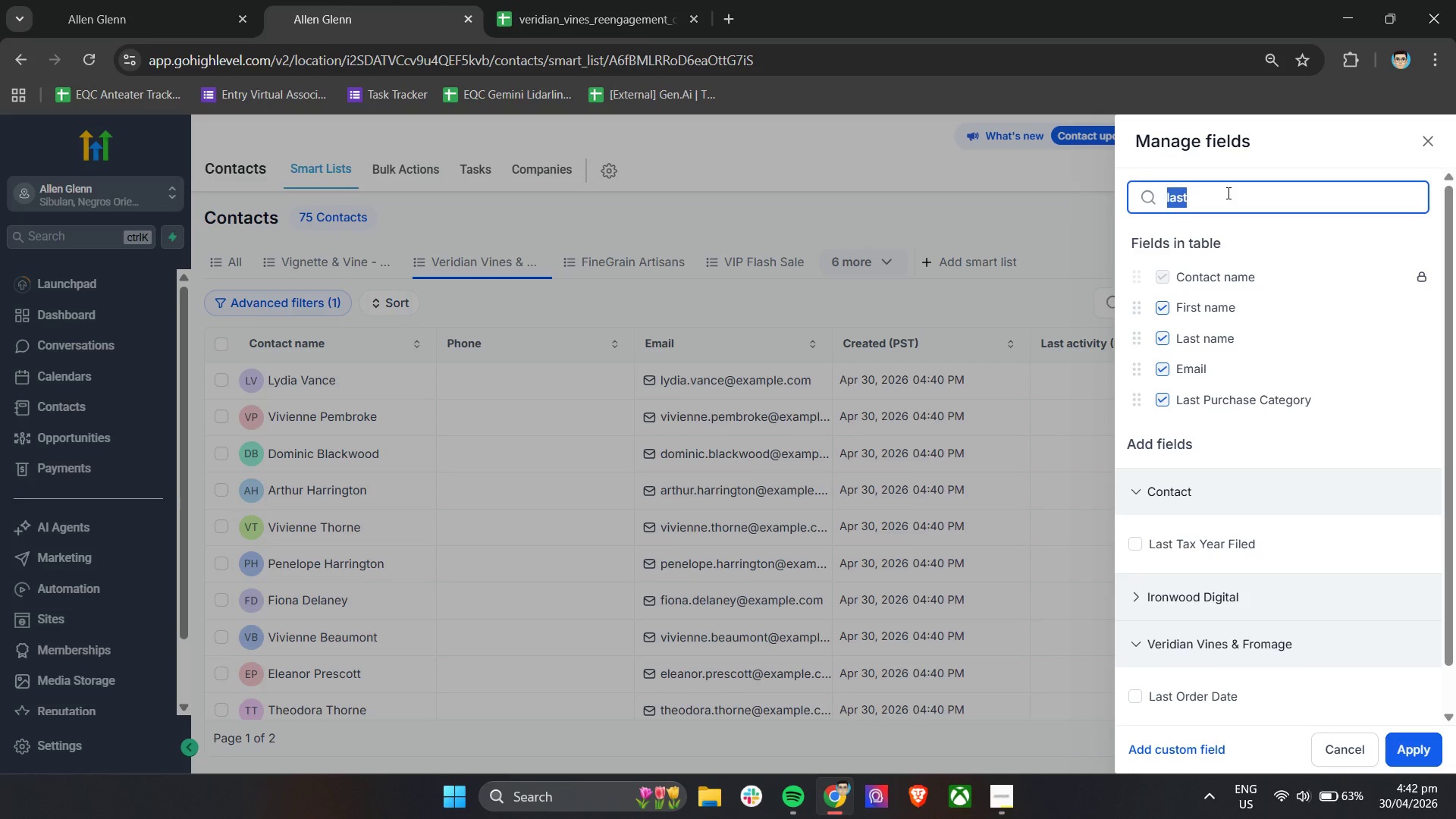 
type(disc)
 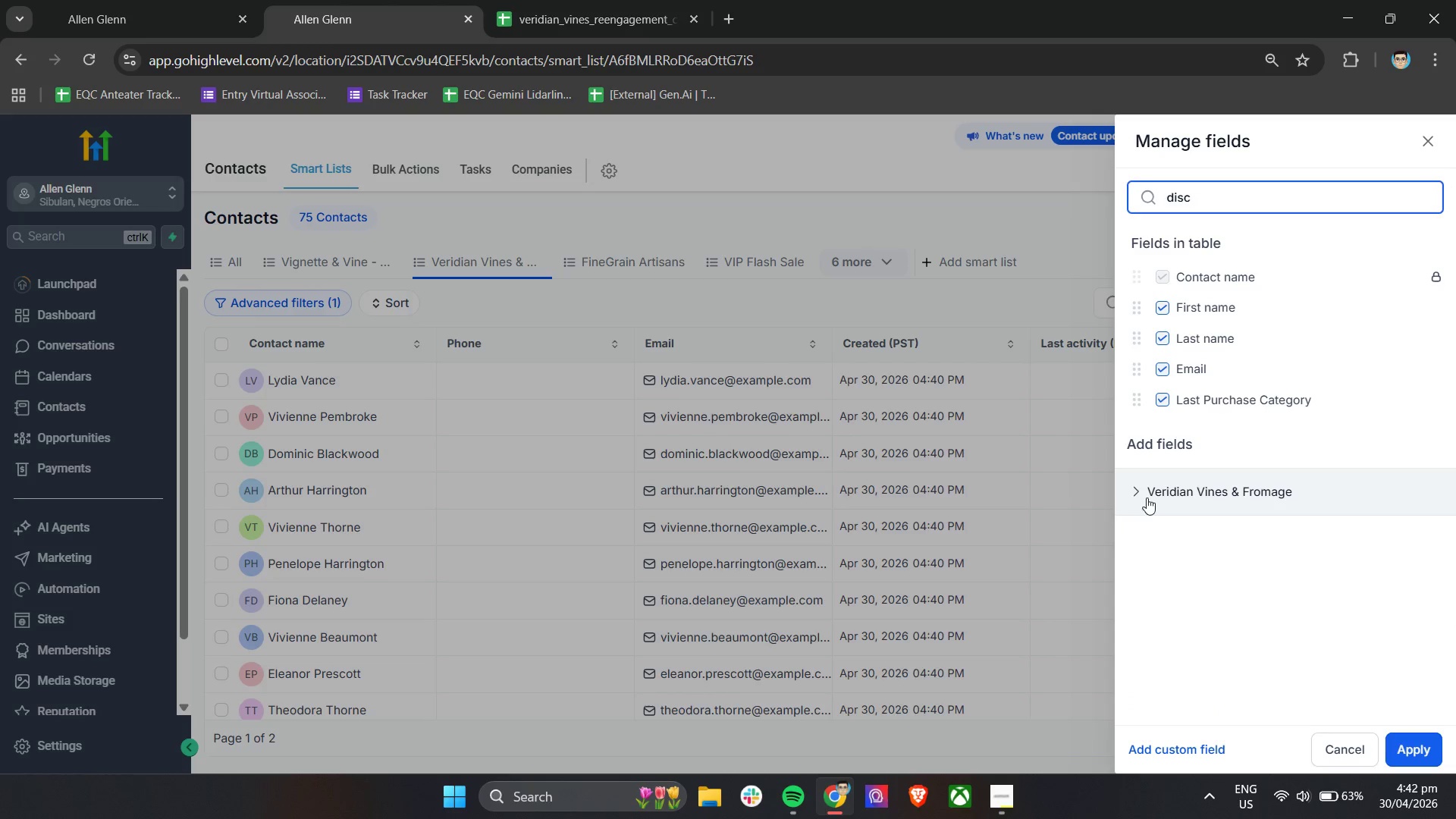 
double_click([1207, 555])
 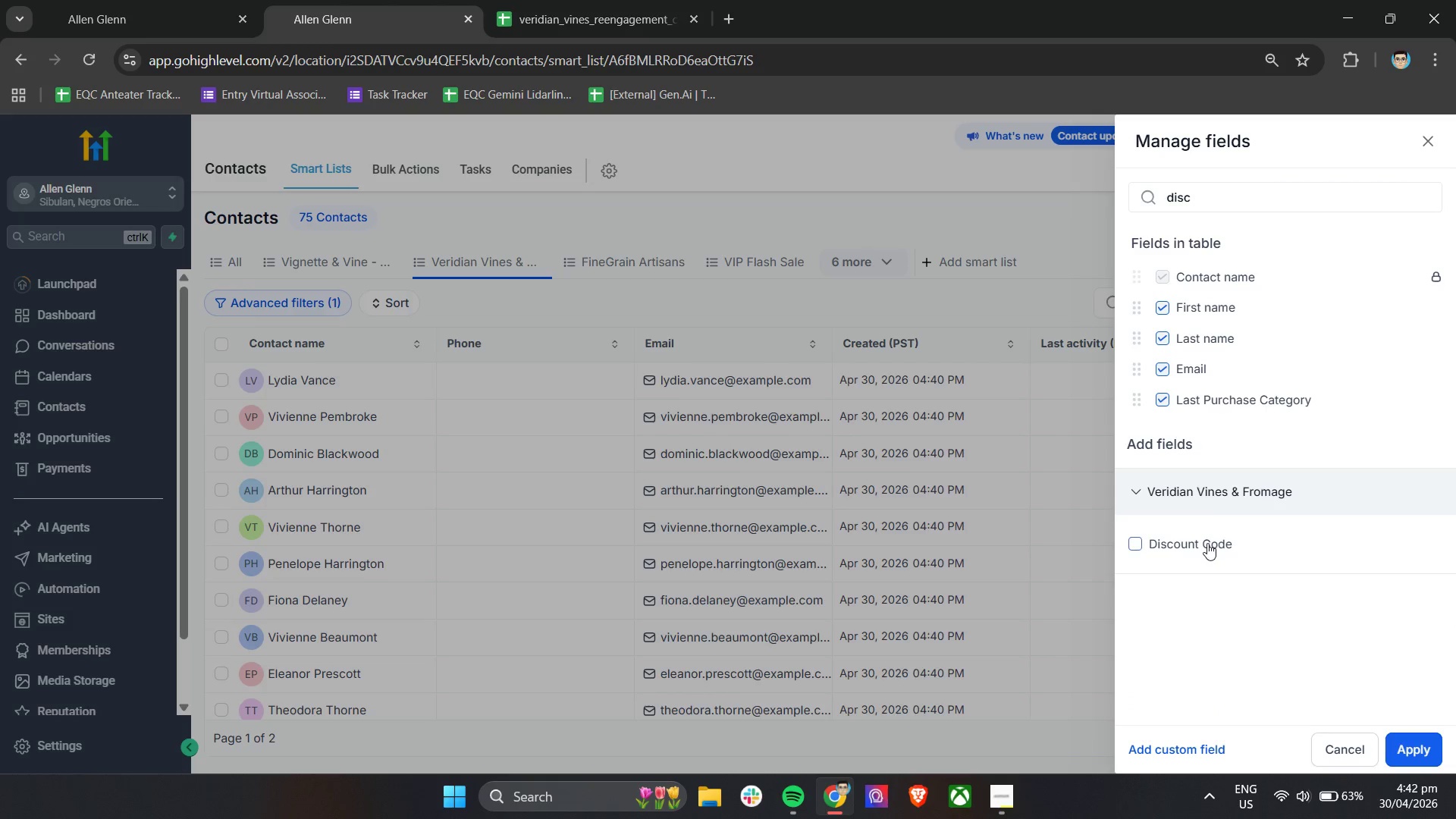 
triple_click([1207, 543])
 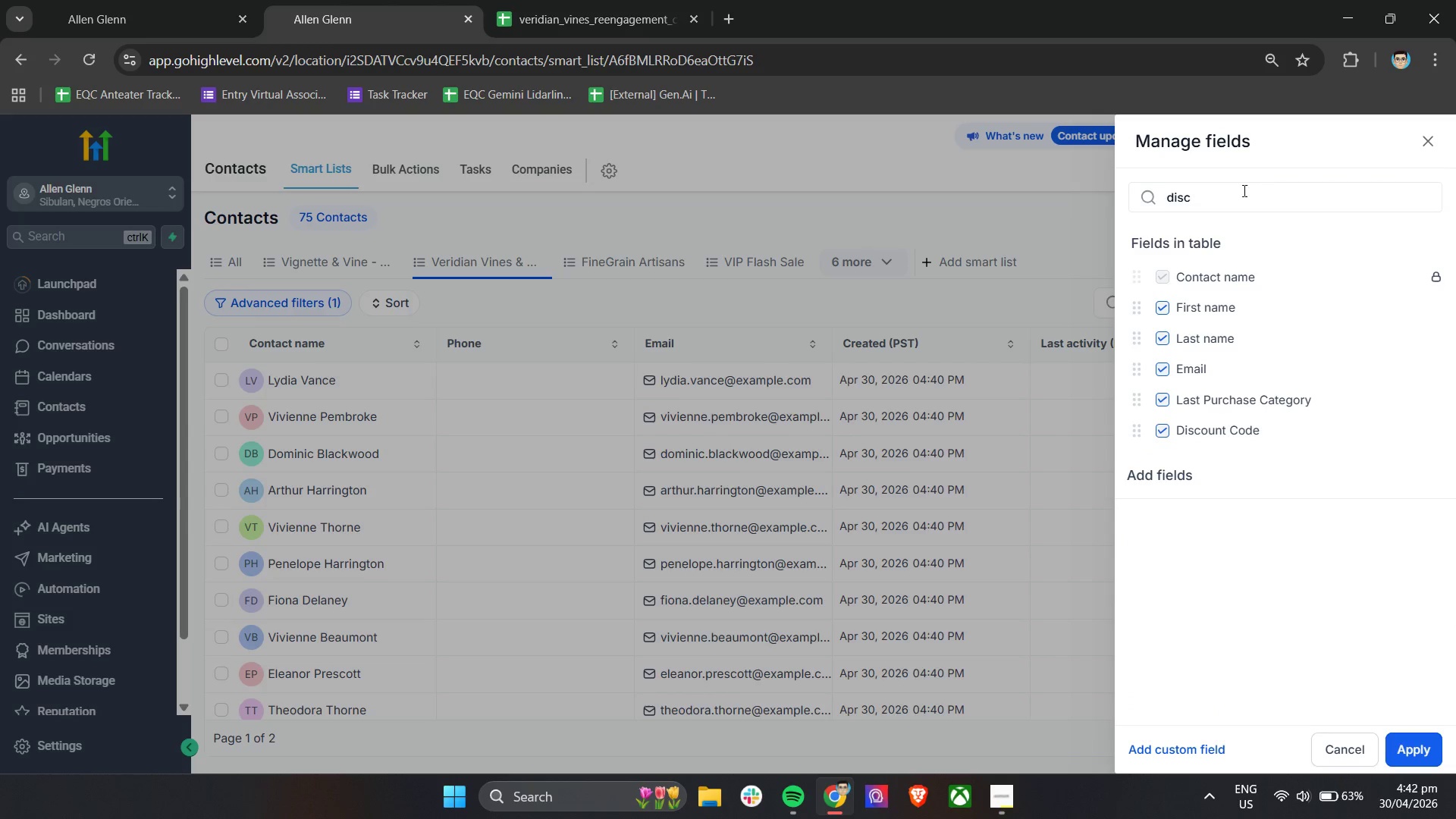 
double_click([1243, 191])
 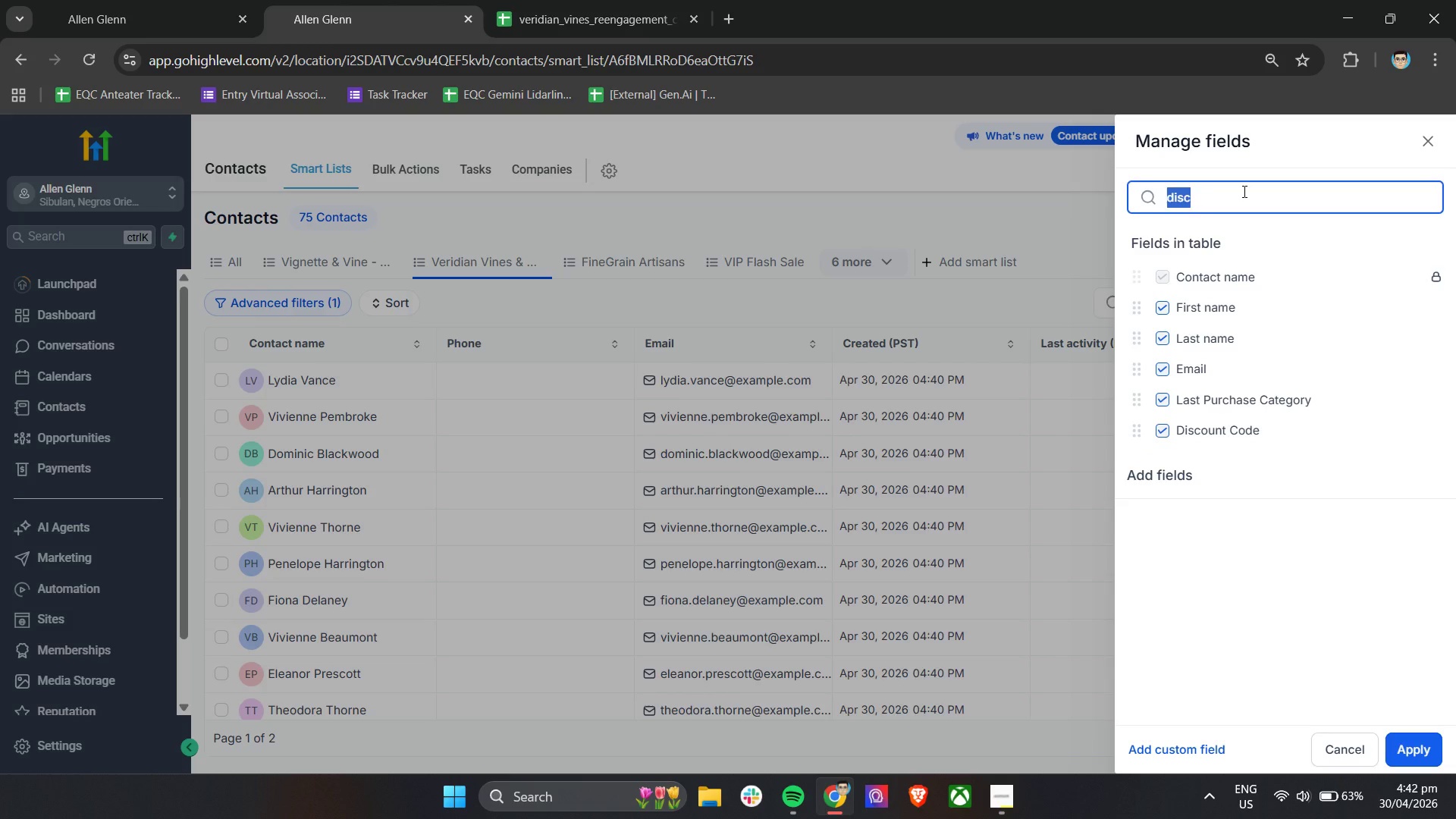 
type(las)
 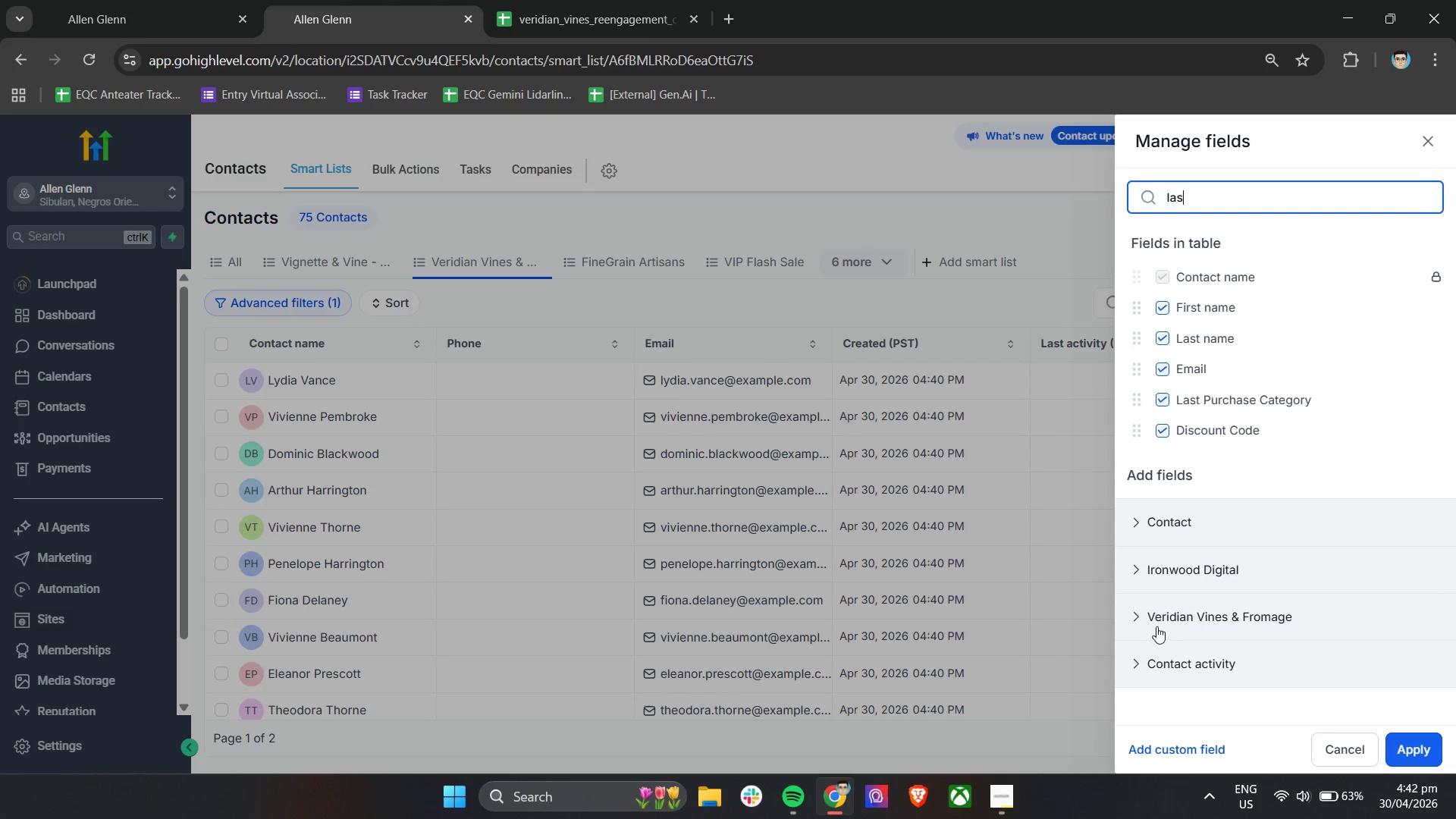 
left_click([1146, 620])
 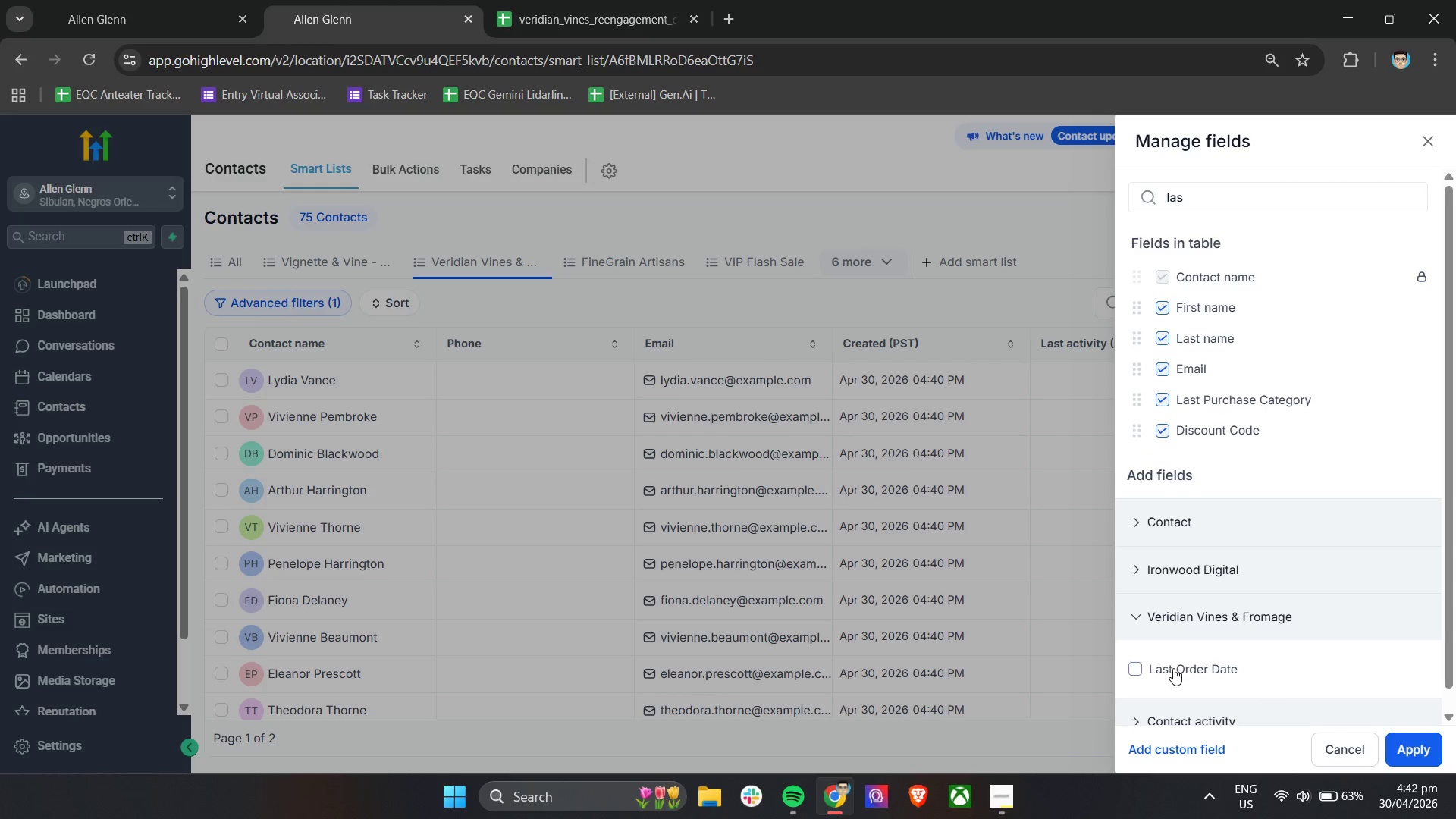 
left_click([1173, 668])
 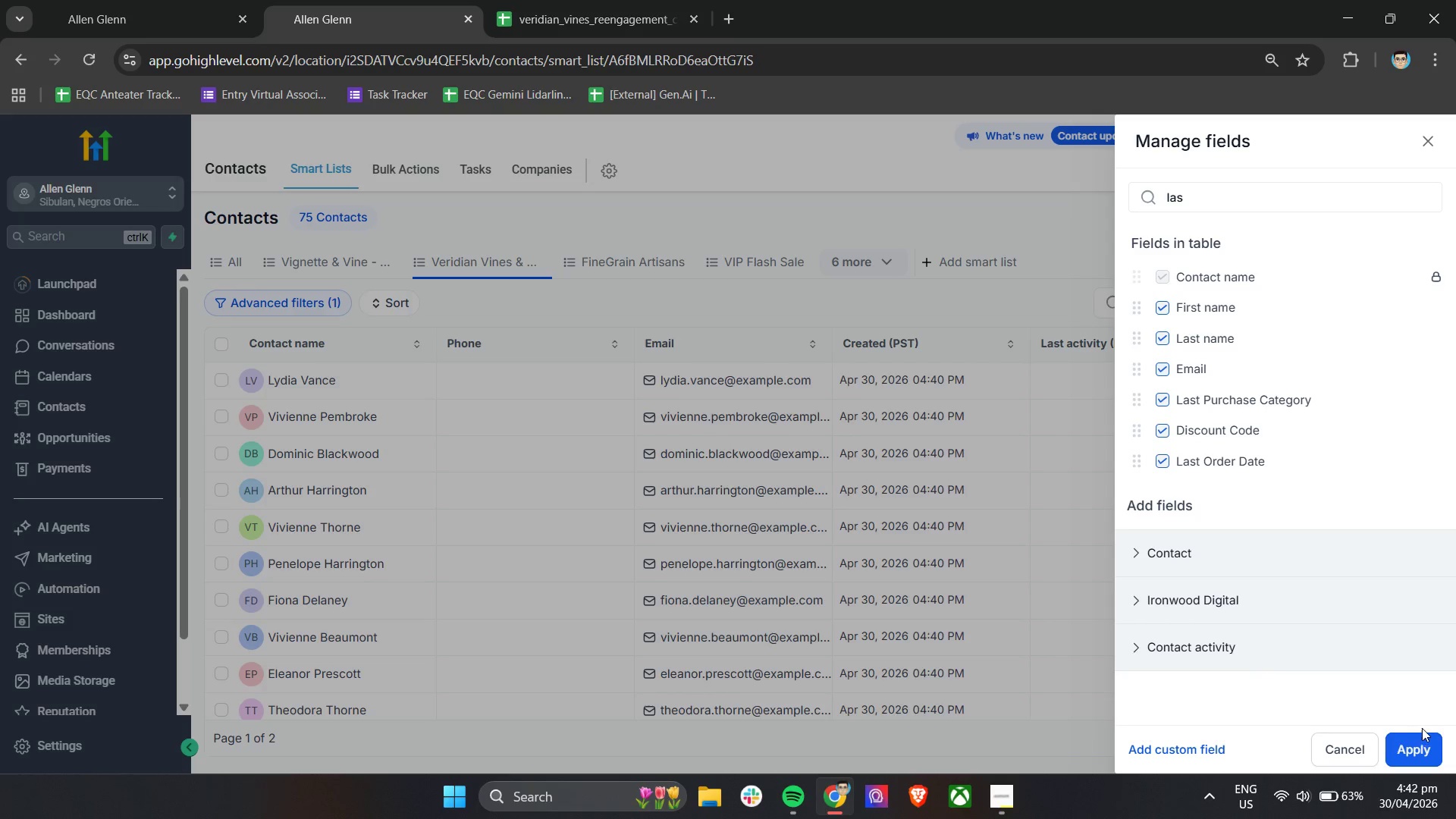 
left_click([1429, 752])
 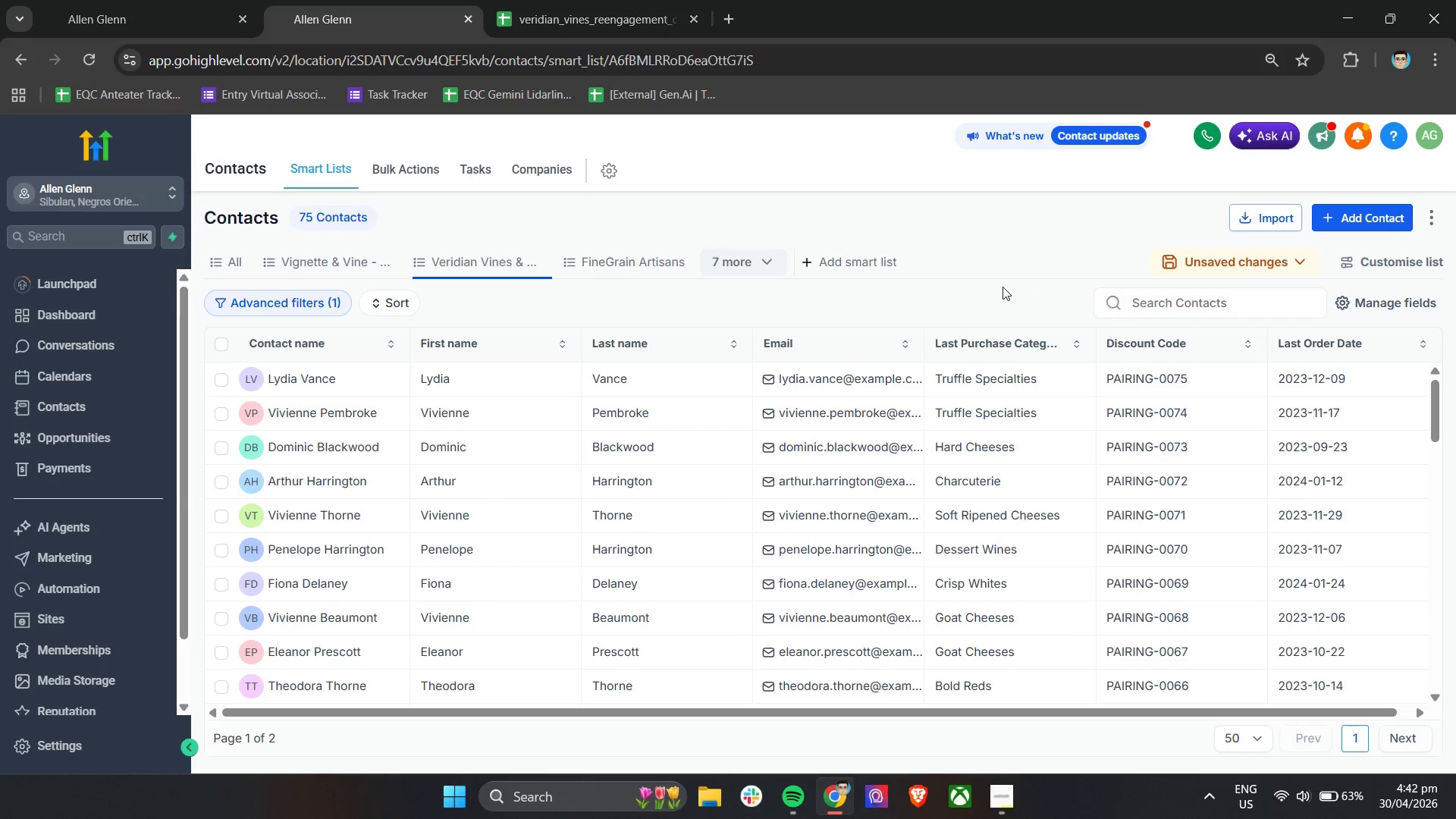 
wait(5.98)
 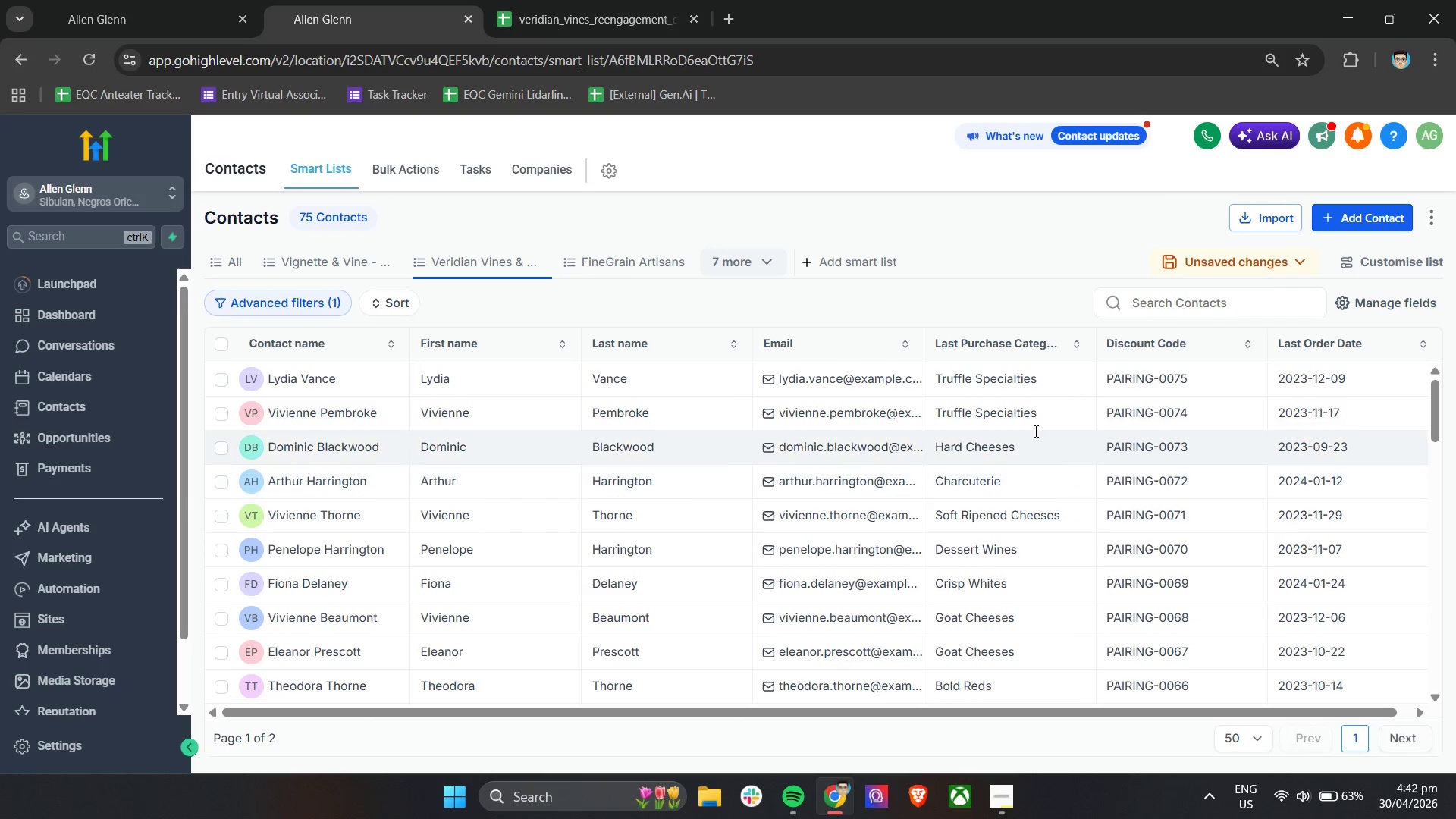 
left_click([1269, 267])
 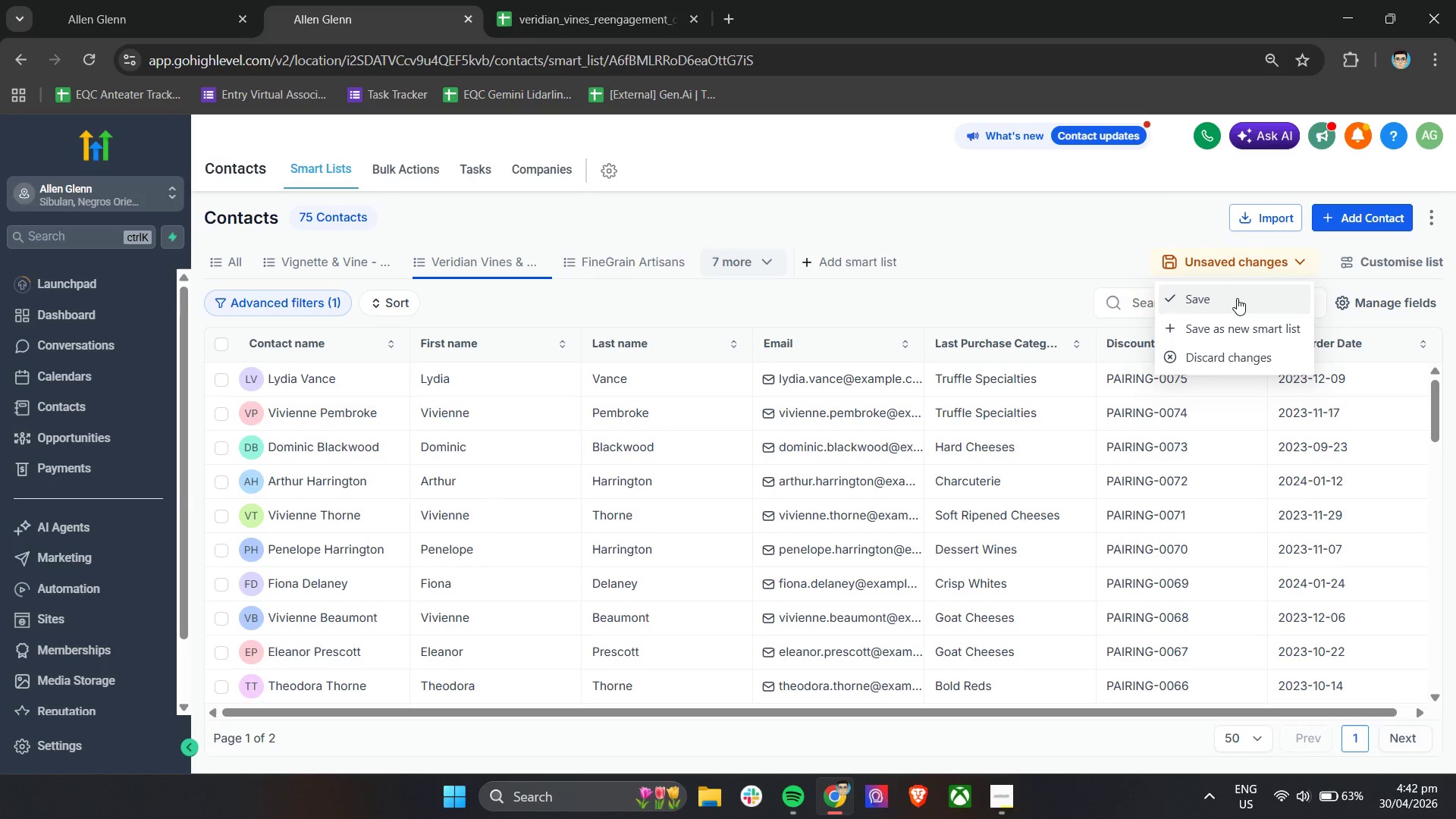 
left_click([1235, 300])
 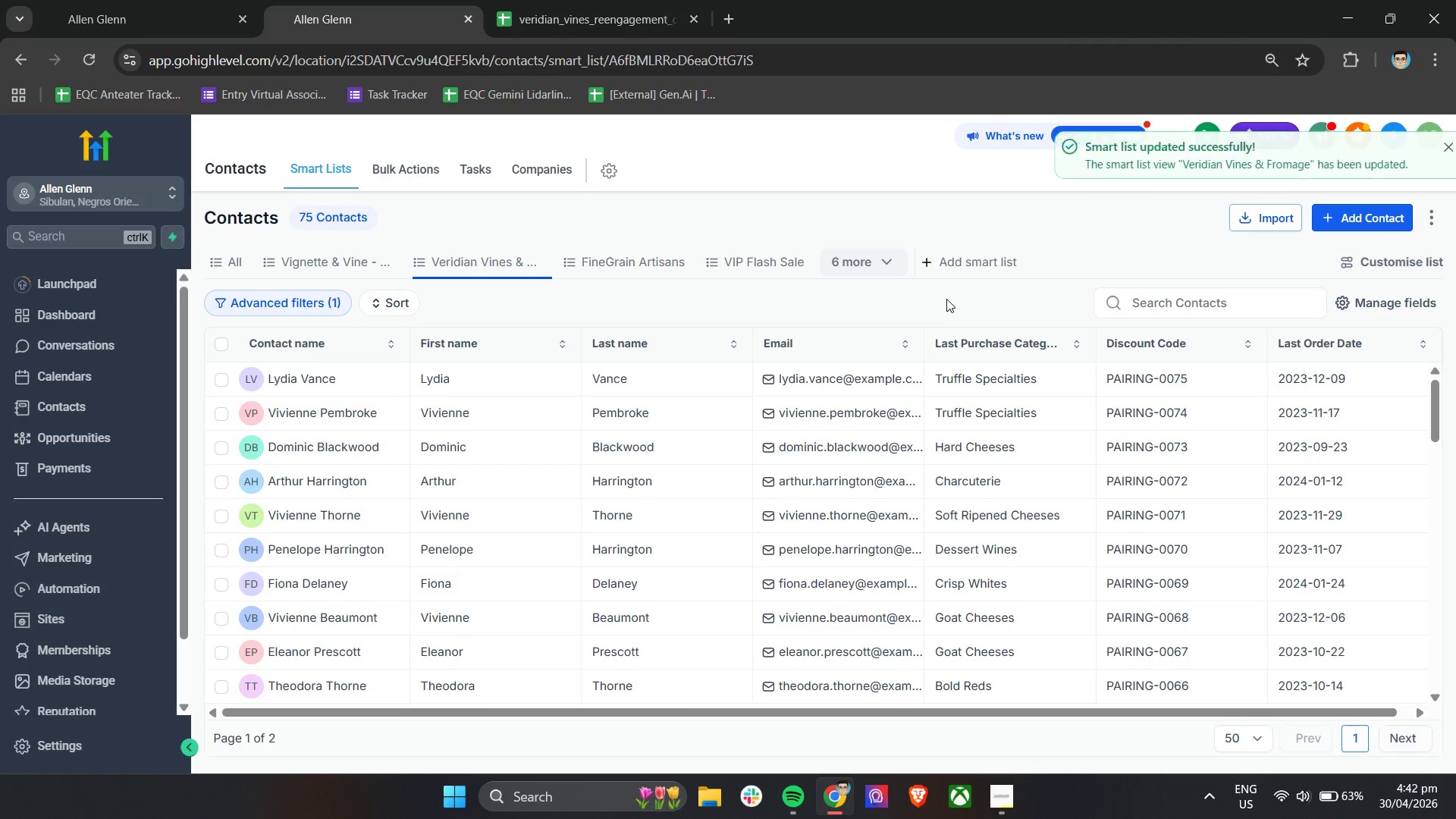 
left_click([947, 299])
 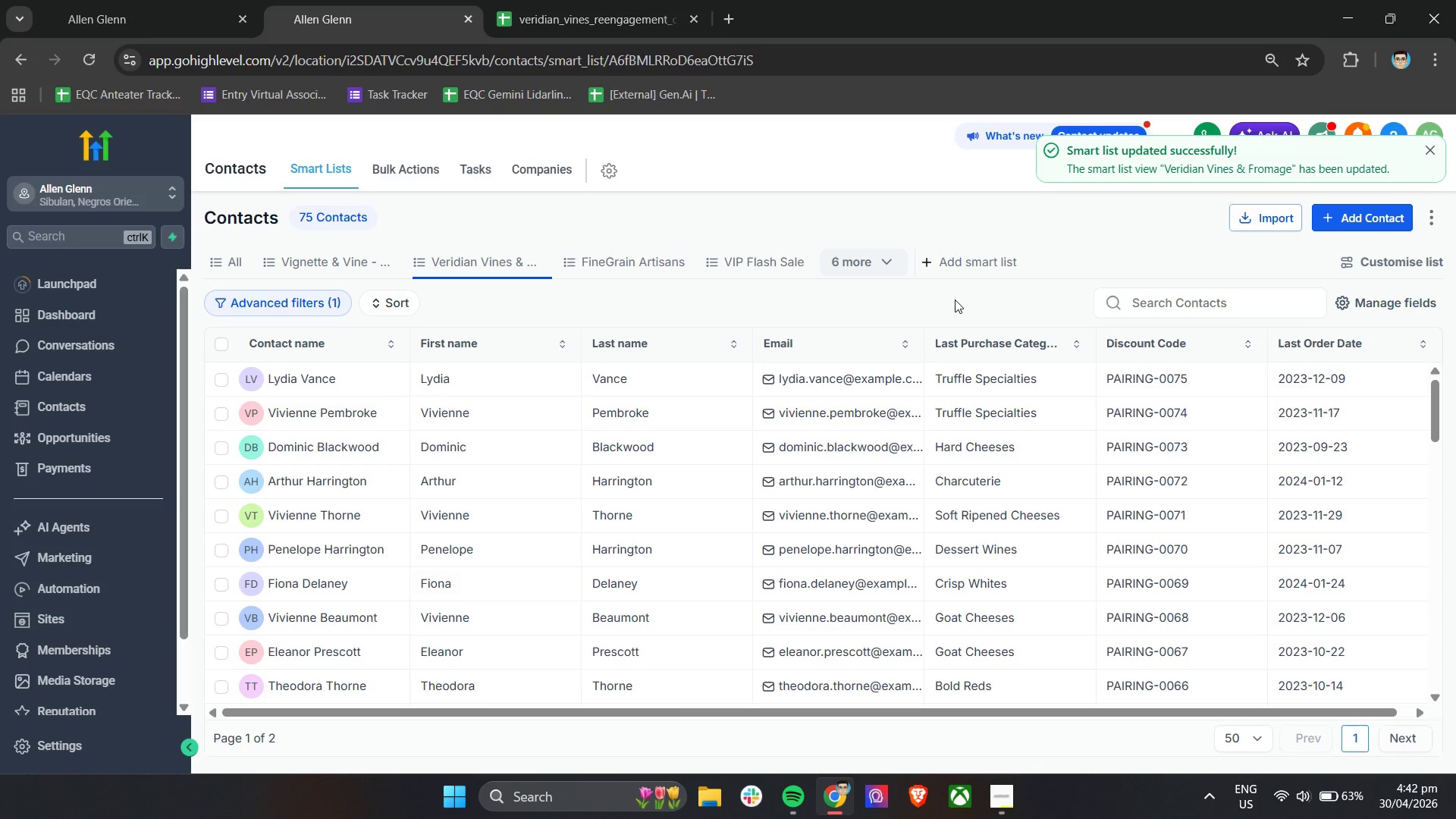 
scroll: coordinate [960, 386], scroll_direction: down, amount: 24.0
 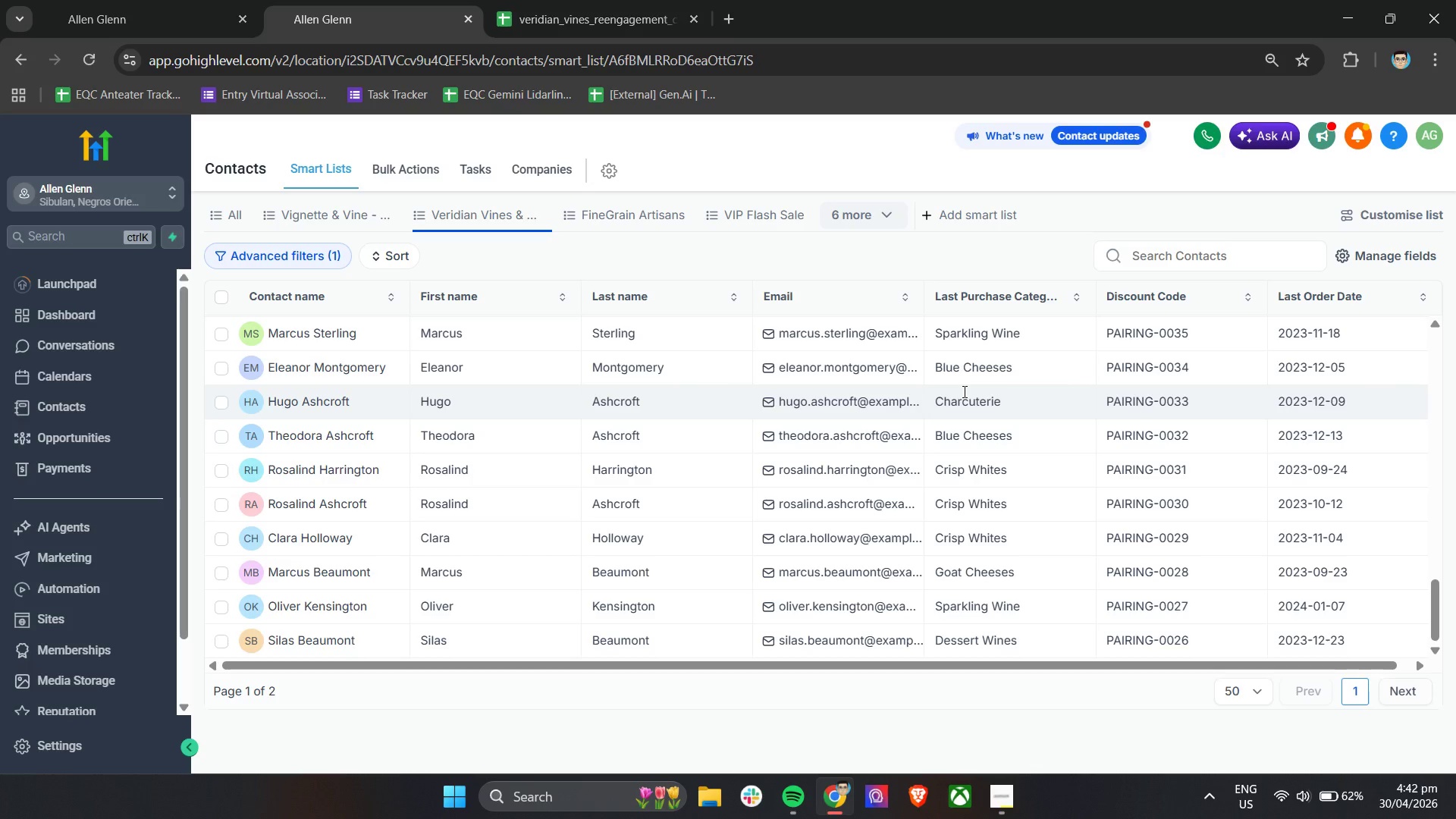 
wait(23.79)
 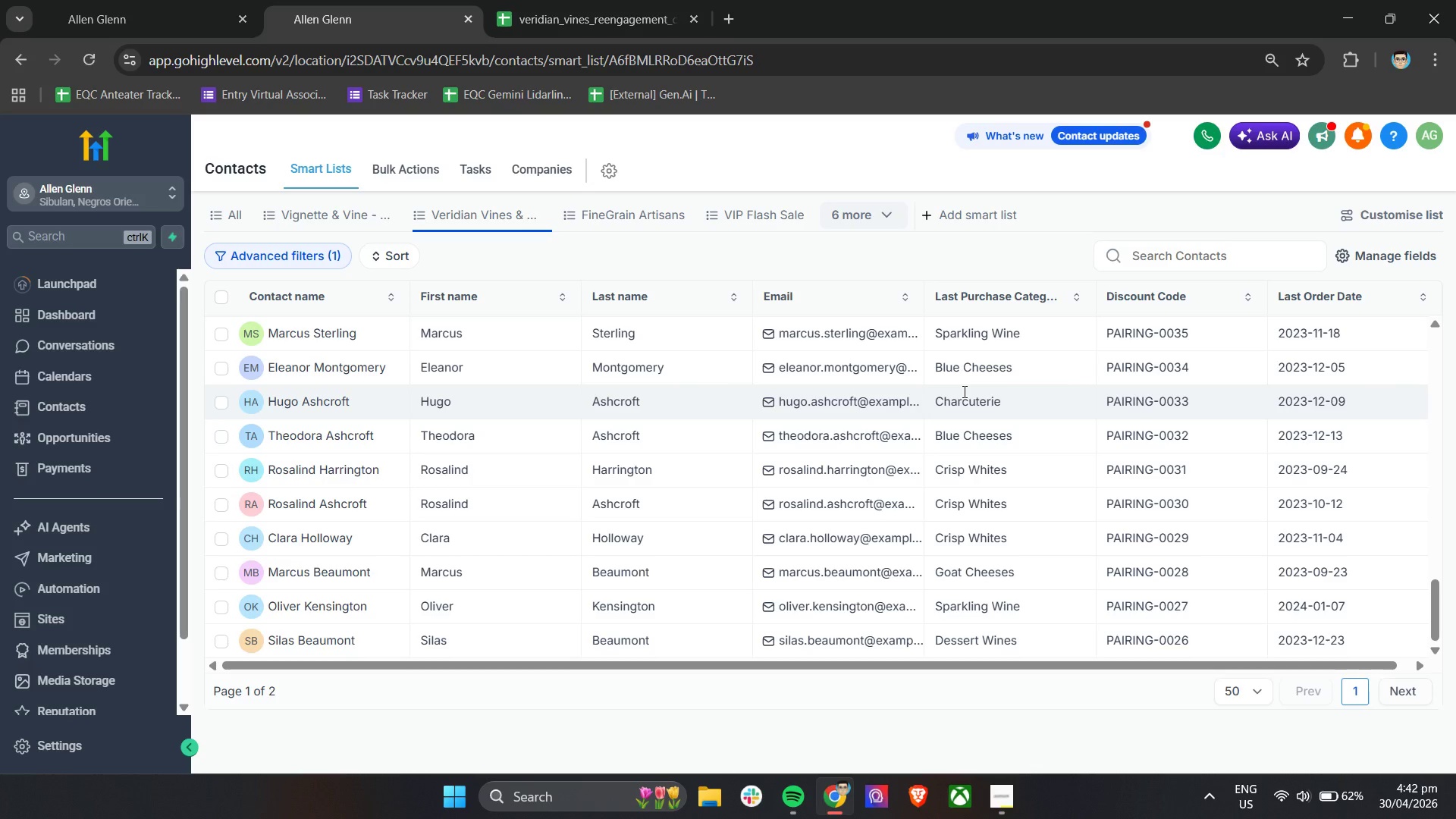 
left_click([184, 0])
 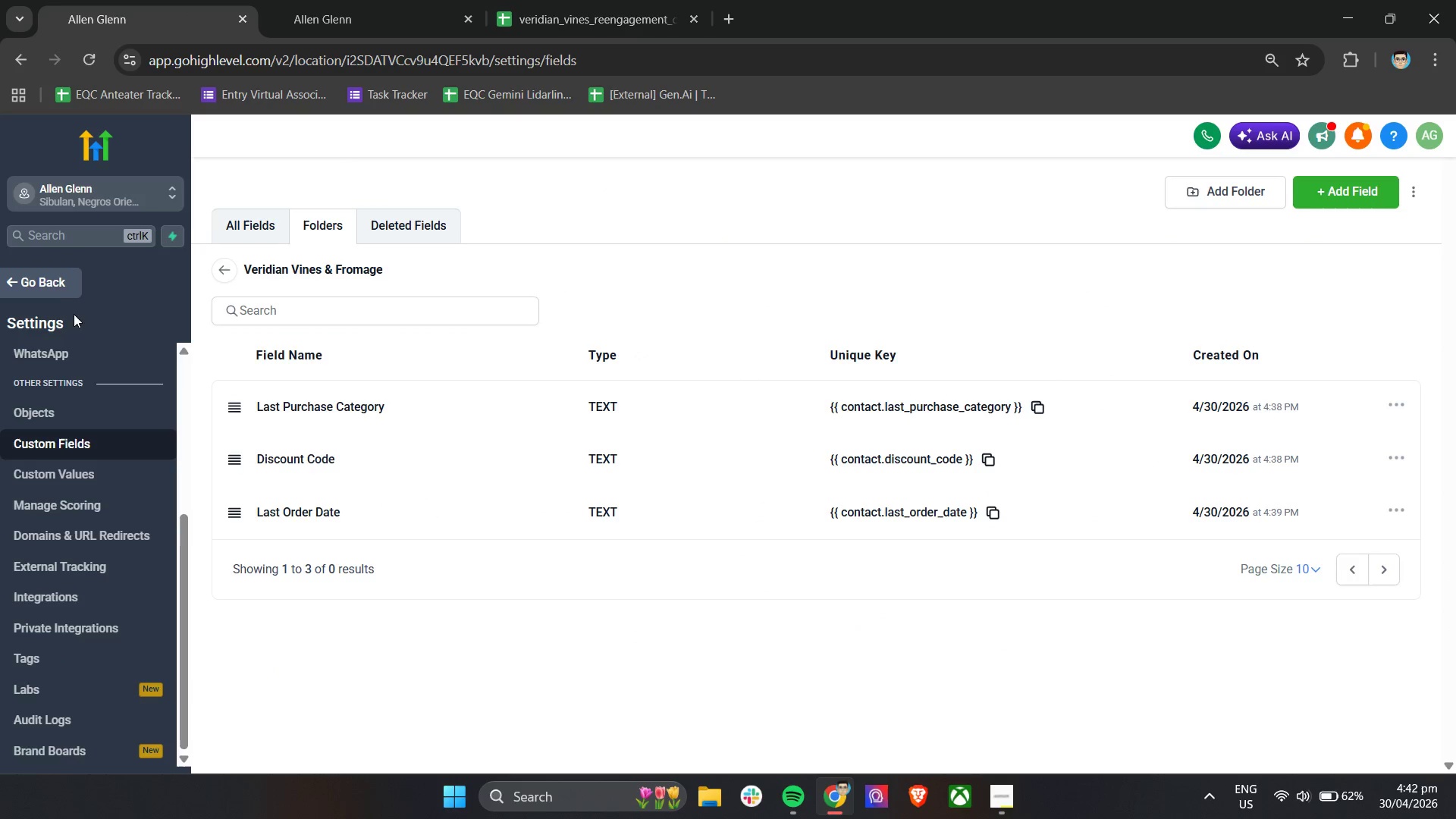 
left_click([53, 284])
 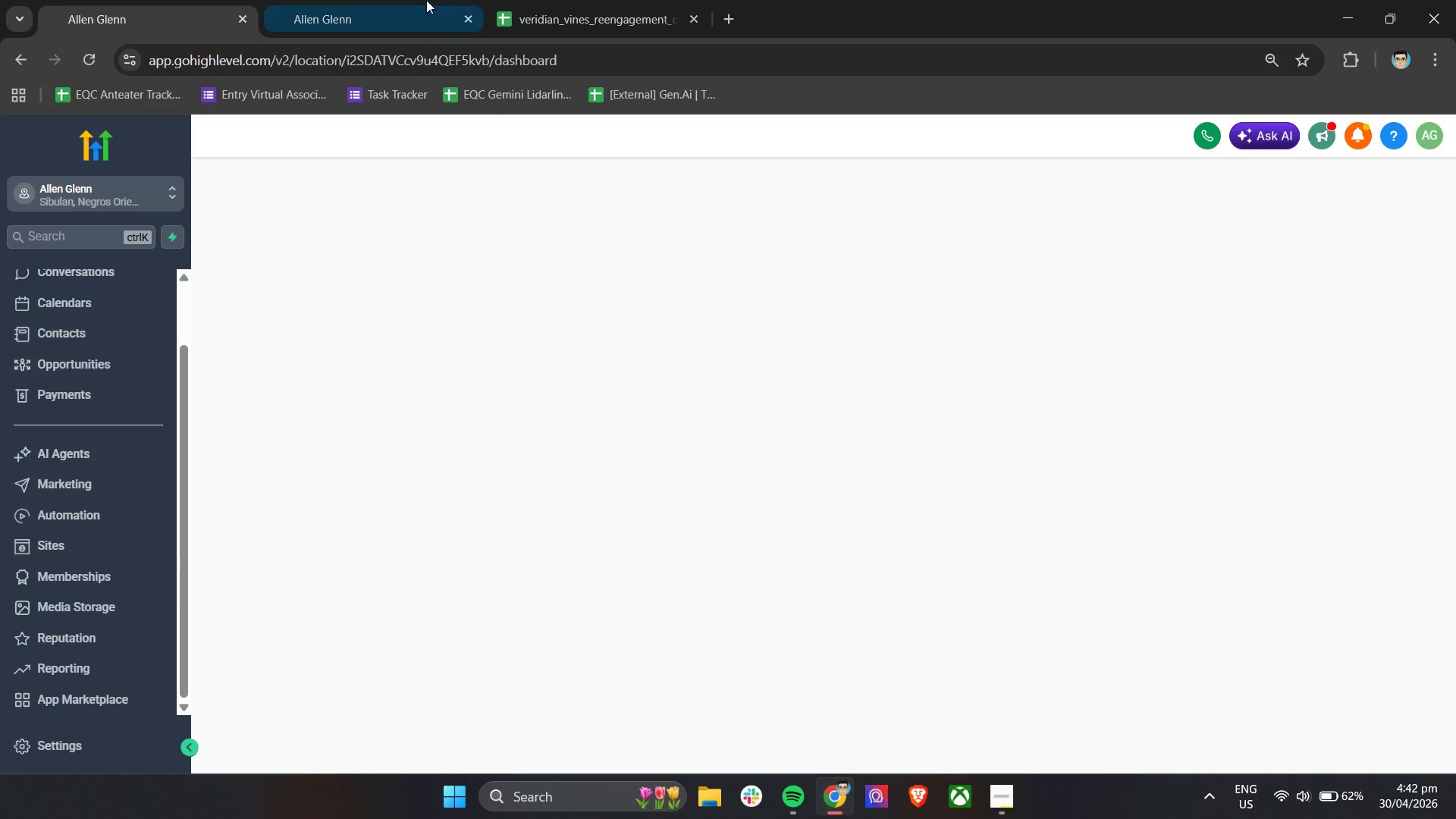 
left_click([390, 0])
 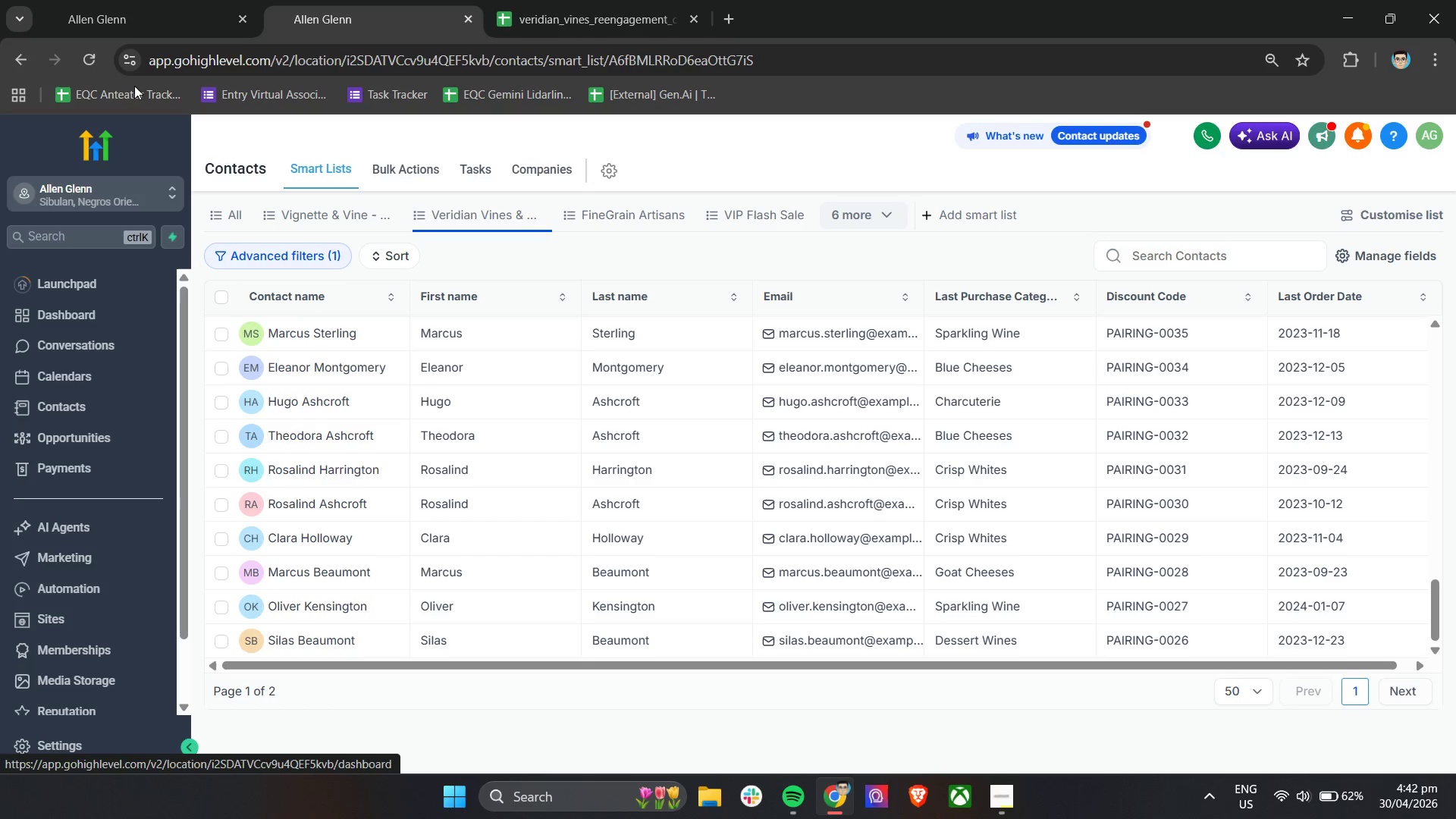 
left_click([110, 0])
 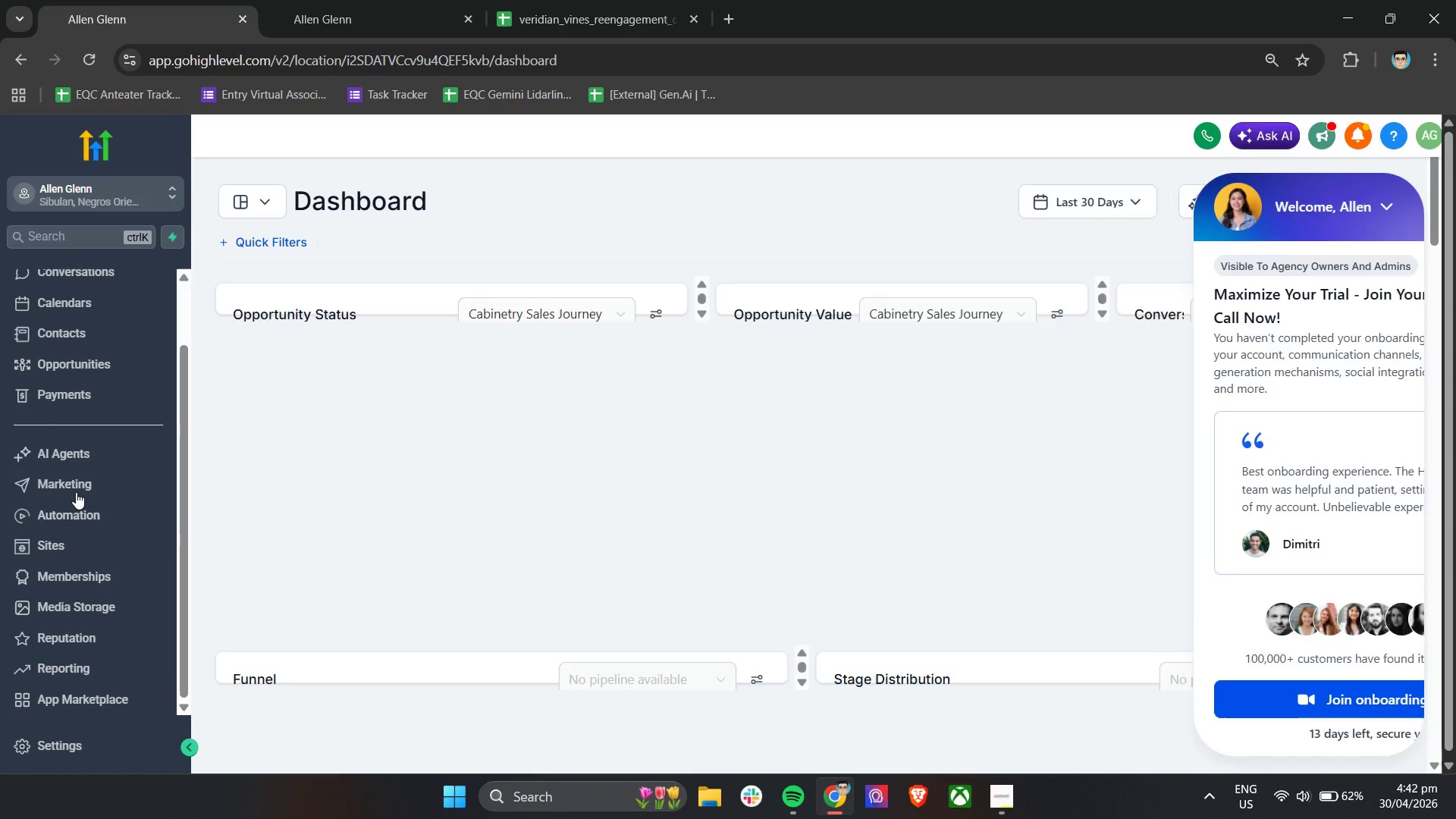 
right_click([76, 486])
 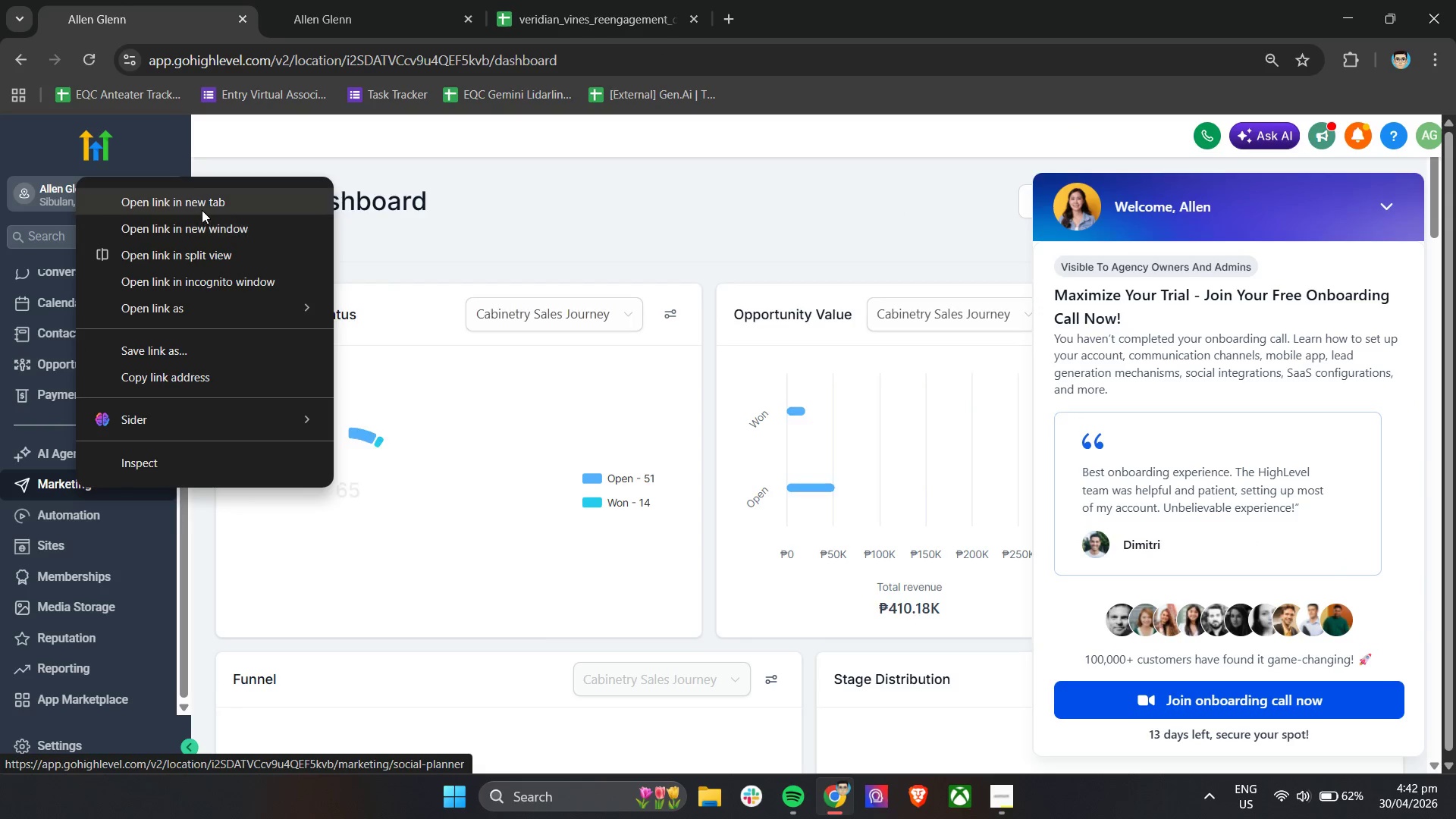 
left_click([200, 209])
 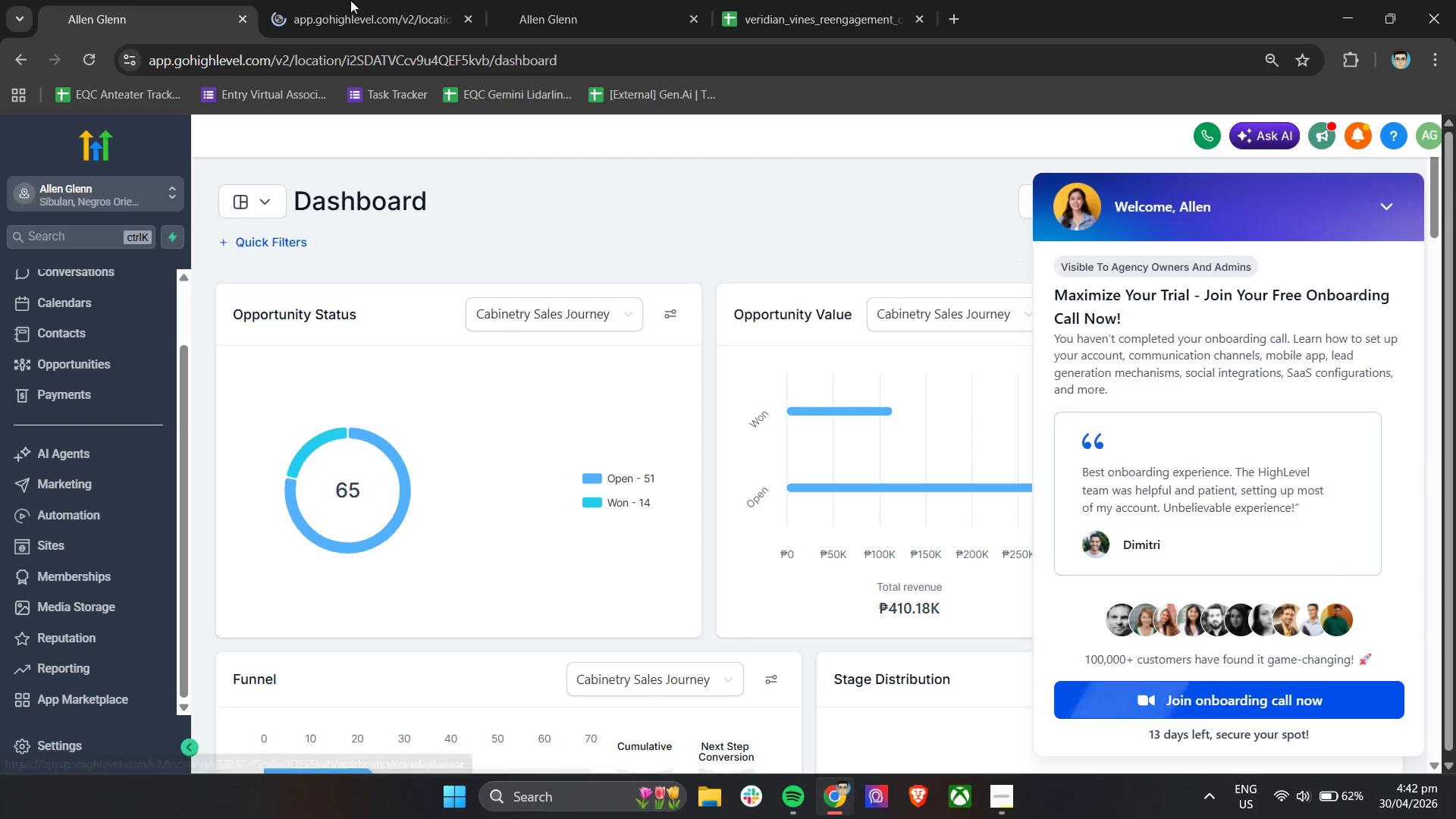 
left_click([347, 0])
 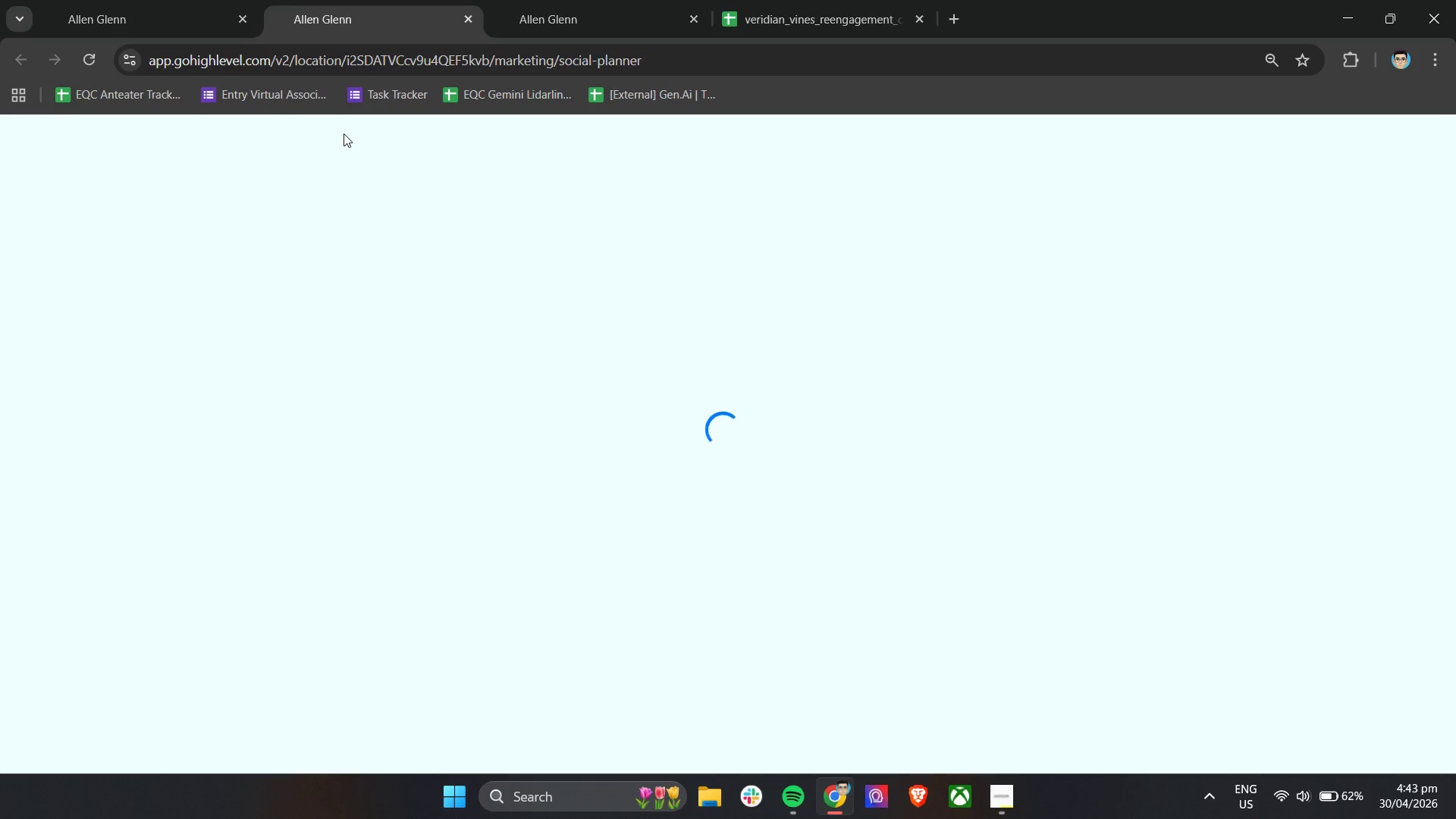 
wait(9.67)
 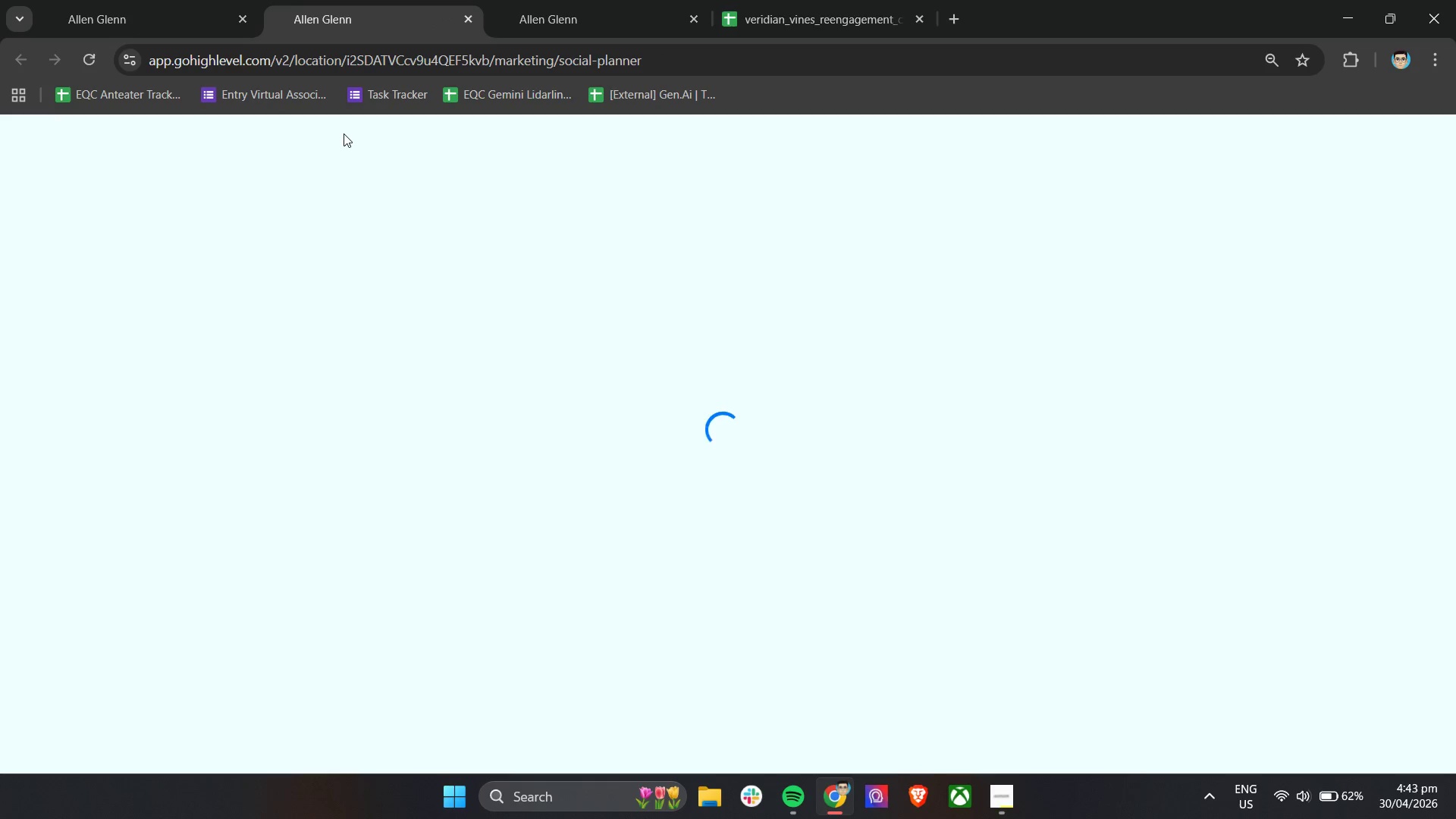 
left_click([410, 175])
 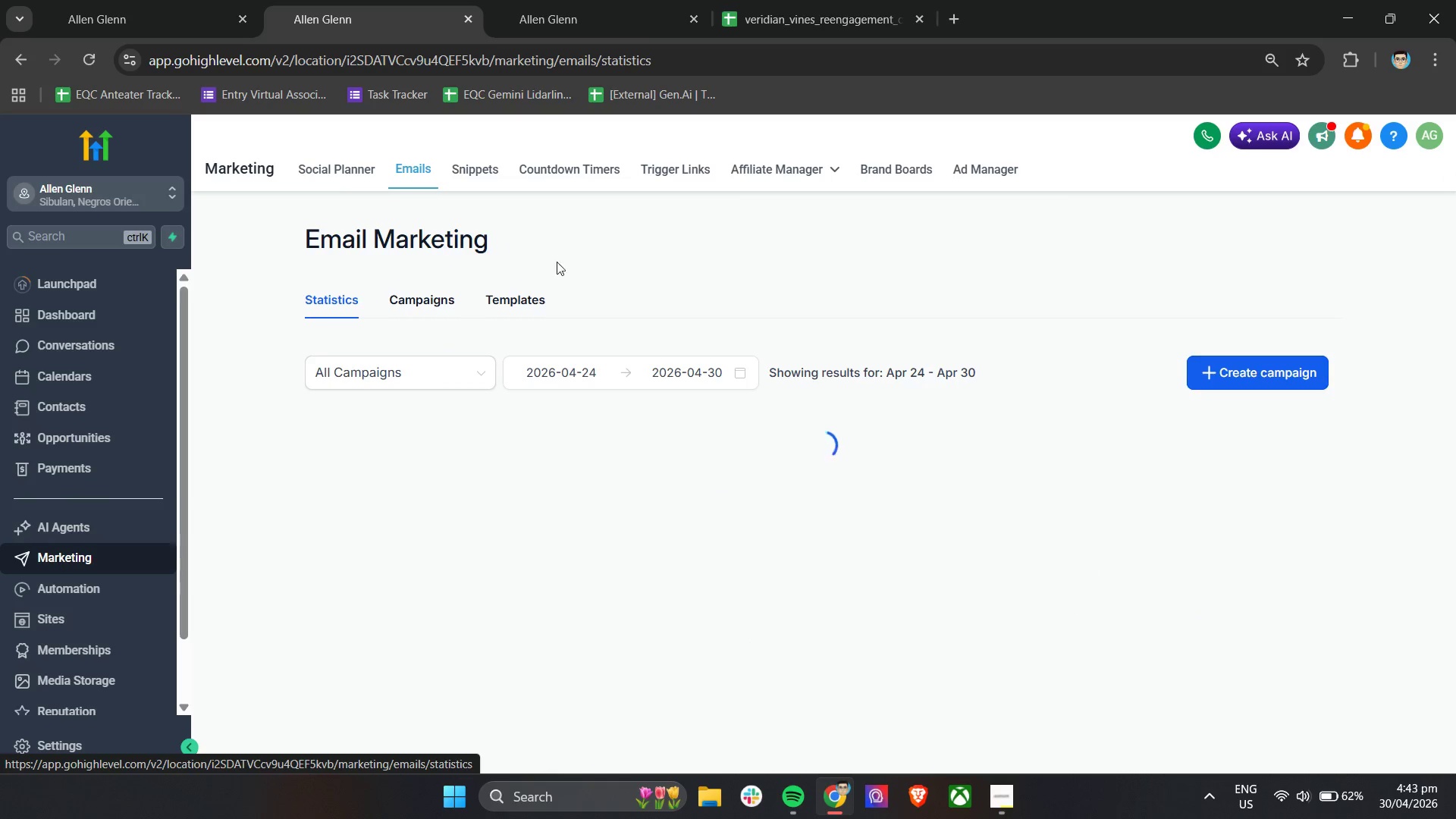 
wait(7.14)
 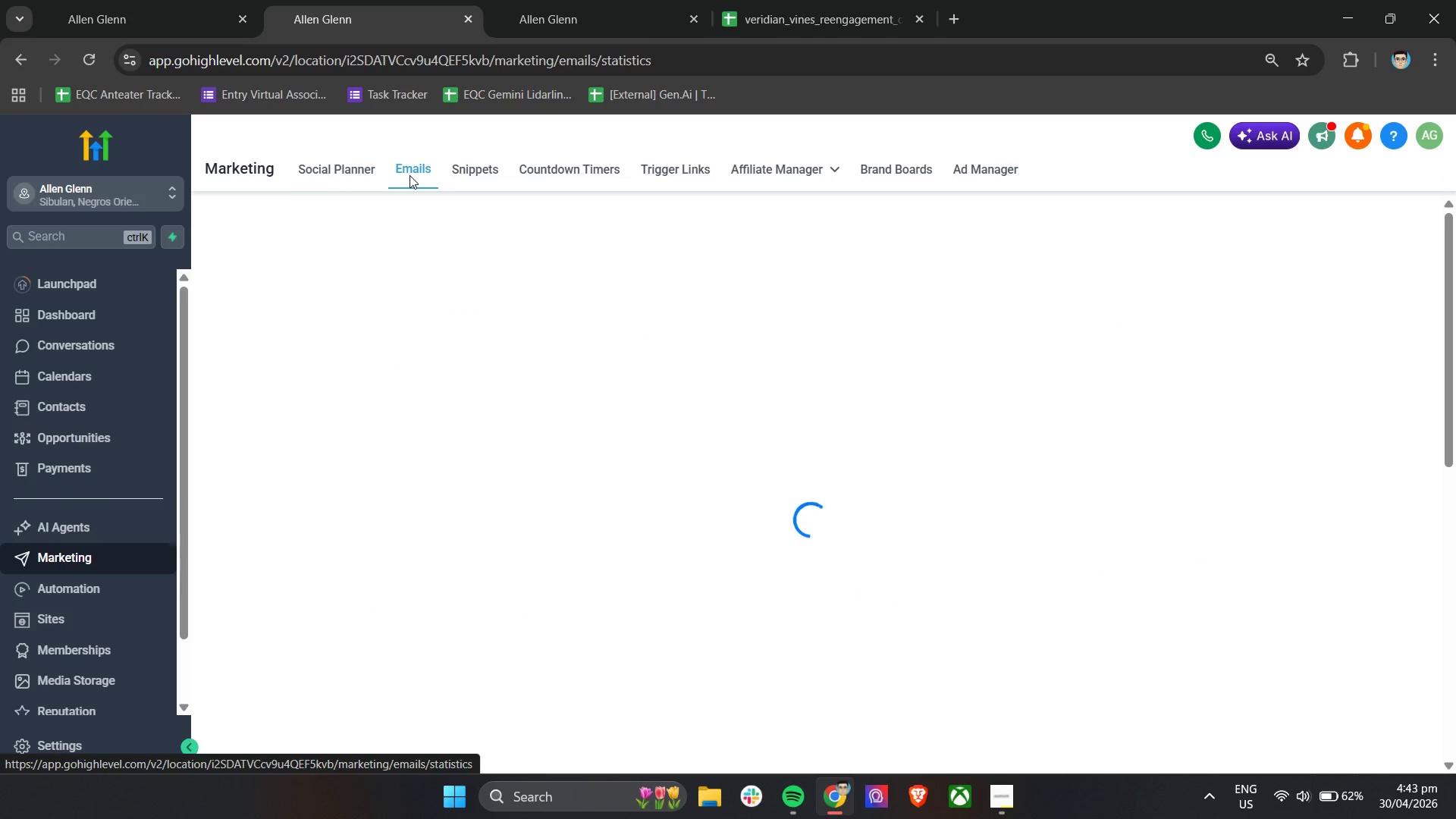 
left_click([667, 174])
 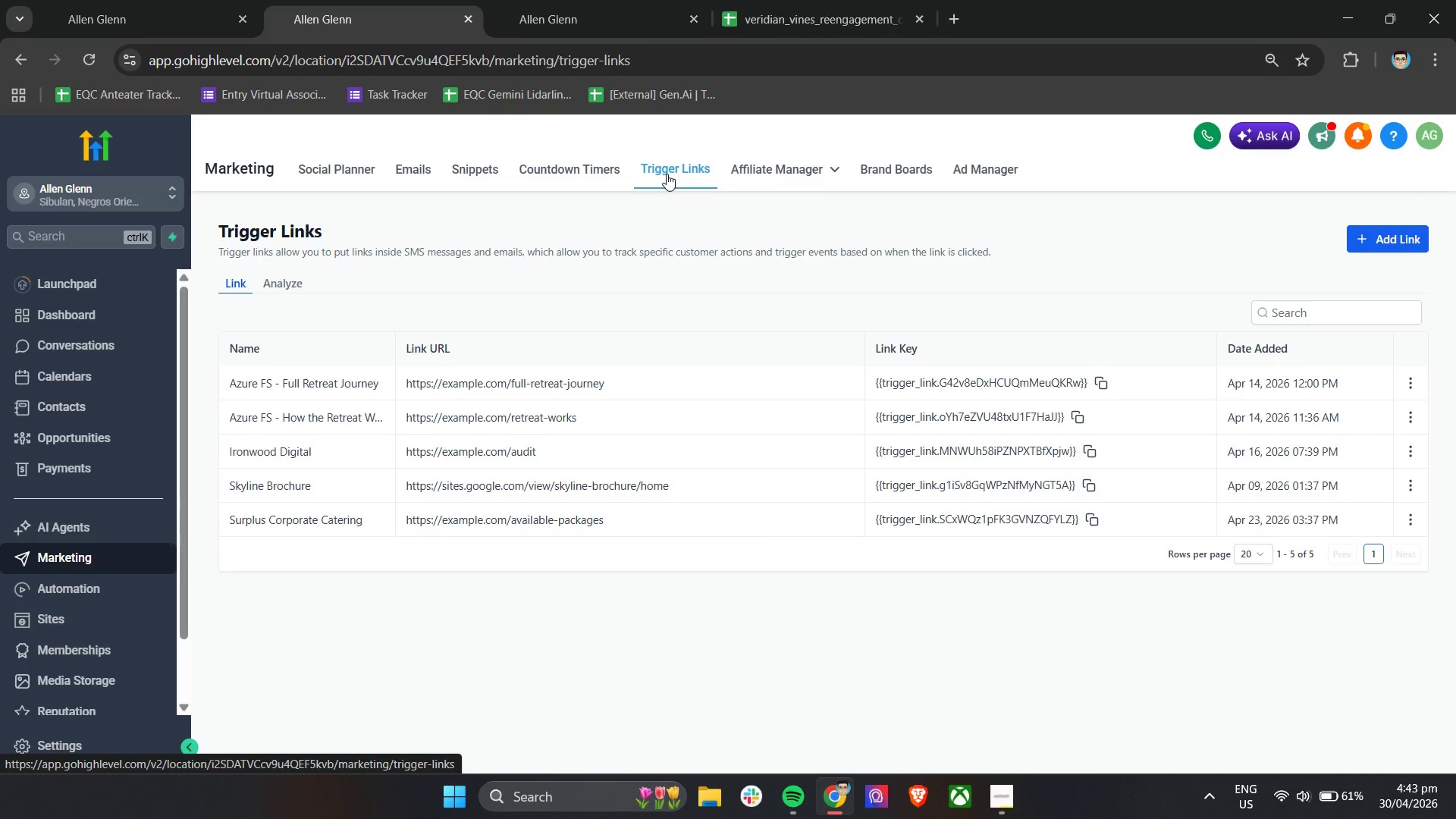 
wait(8.81)
 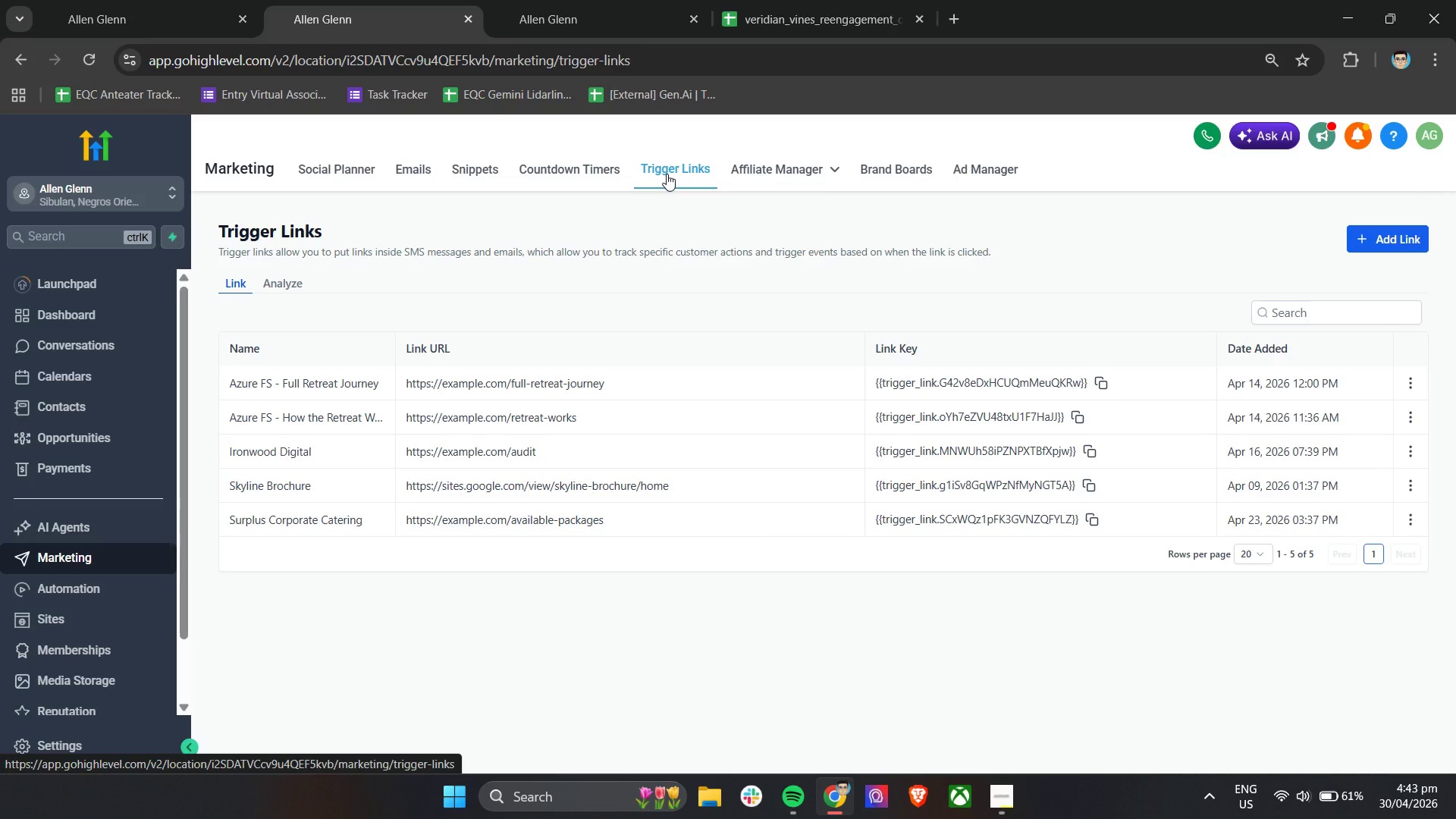 
left_click([993, 796])